 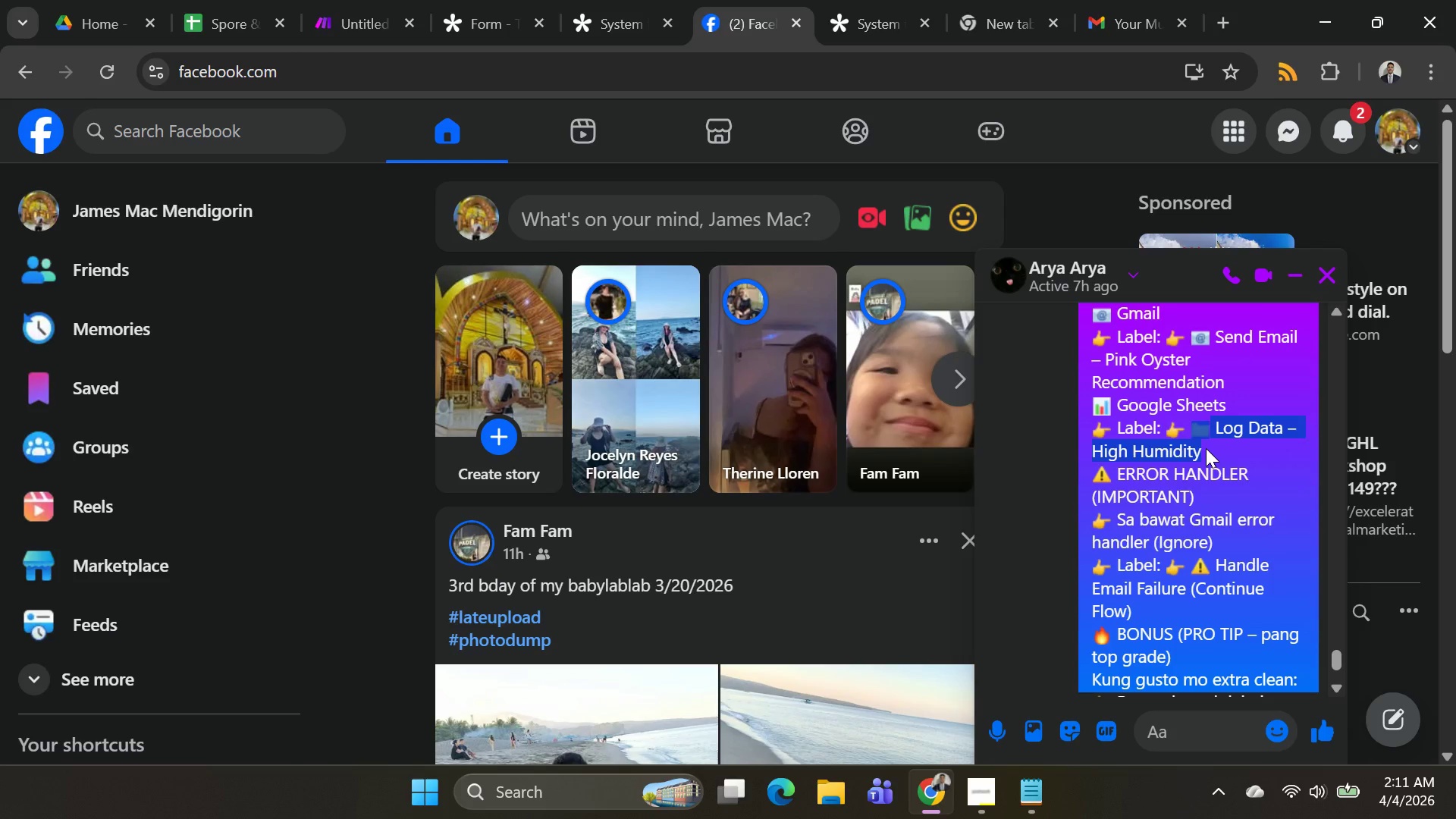 
key(Control+C)
 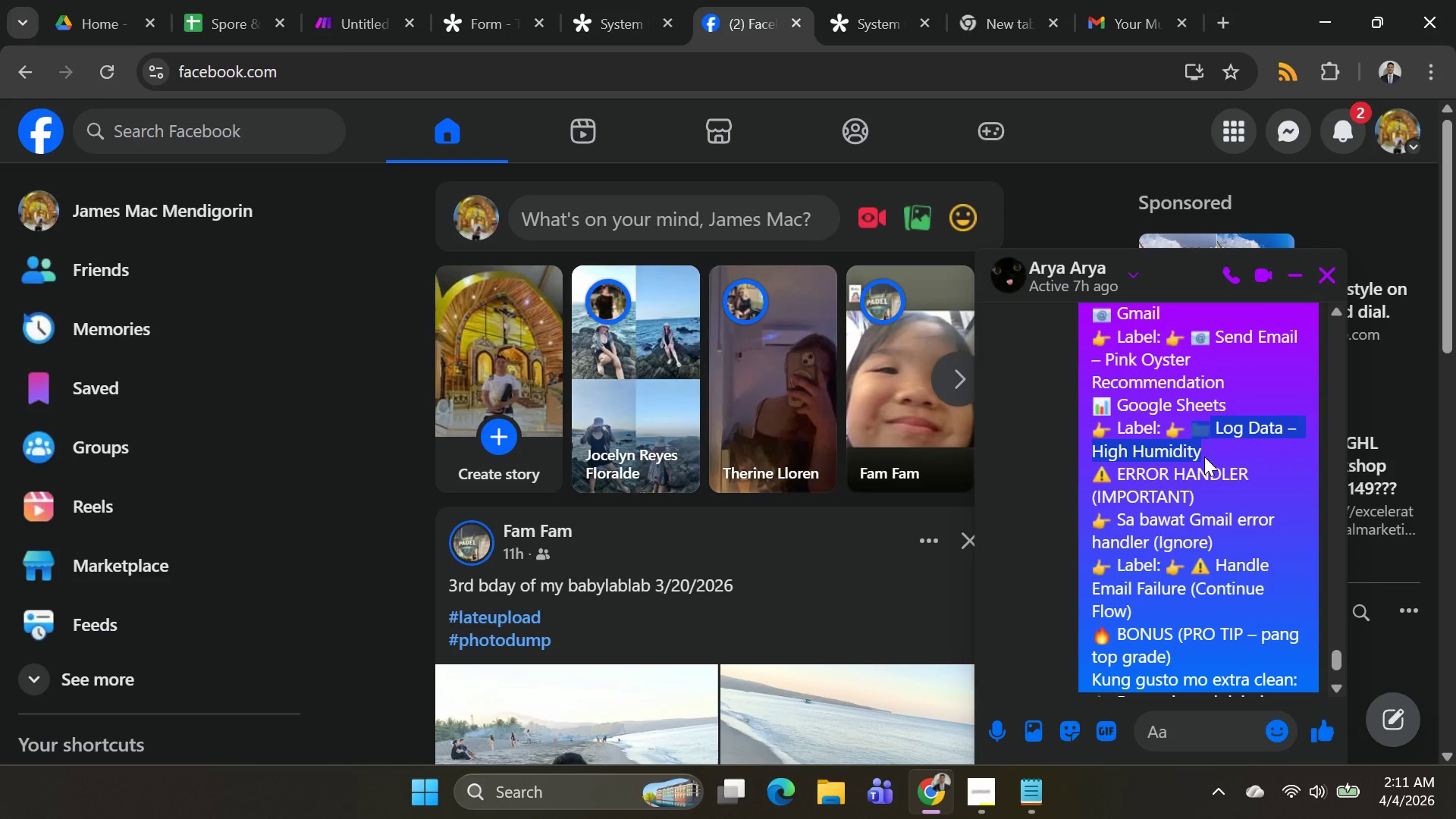 
key(Control+C)
 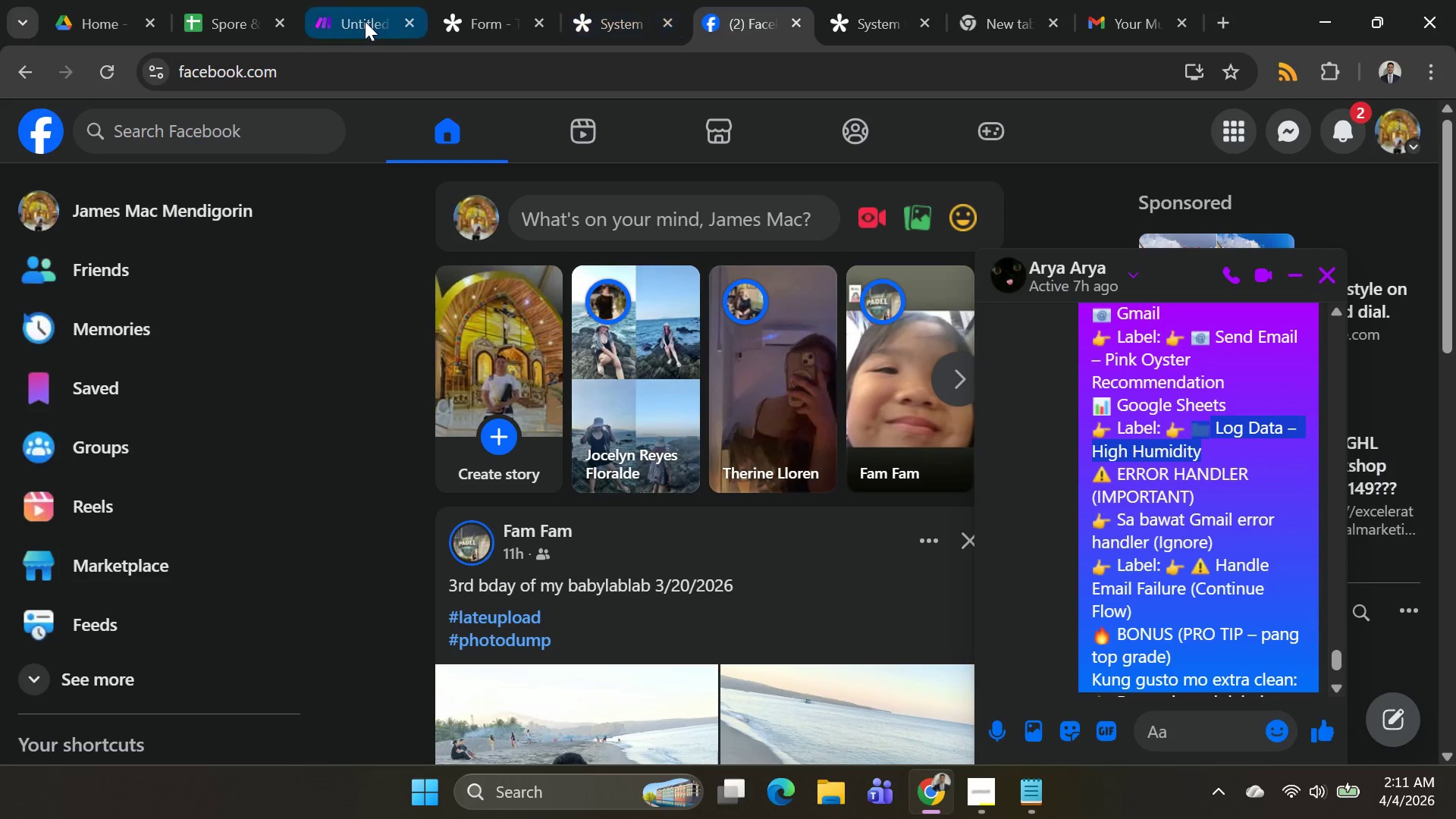 
left_click([365, 21])
 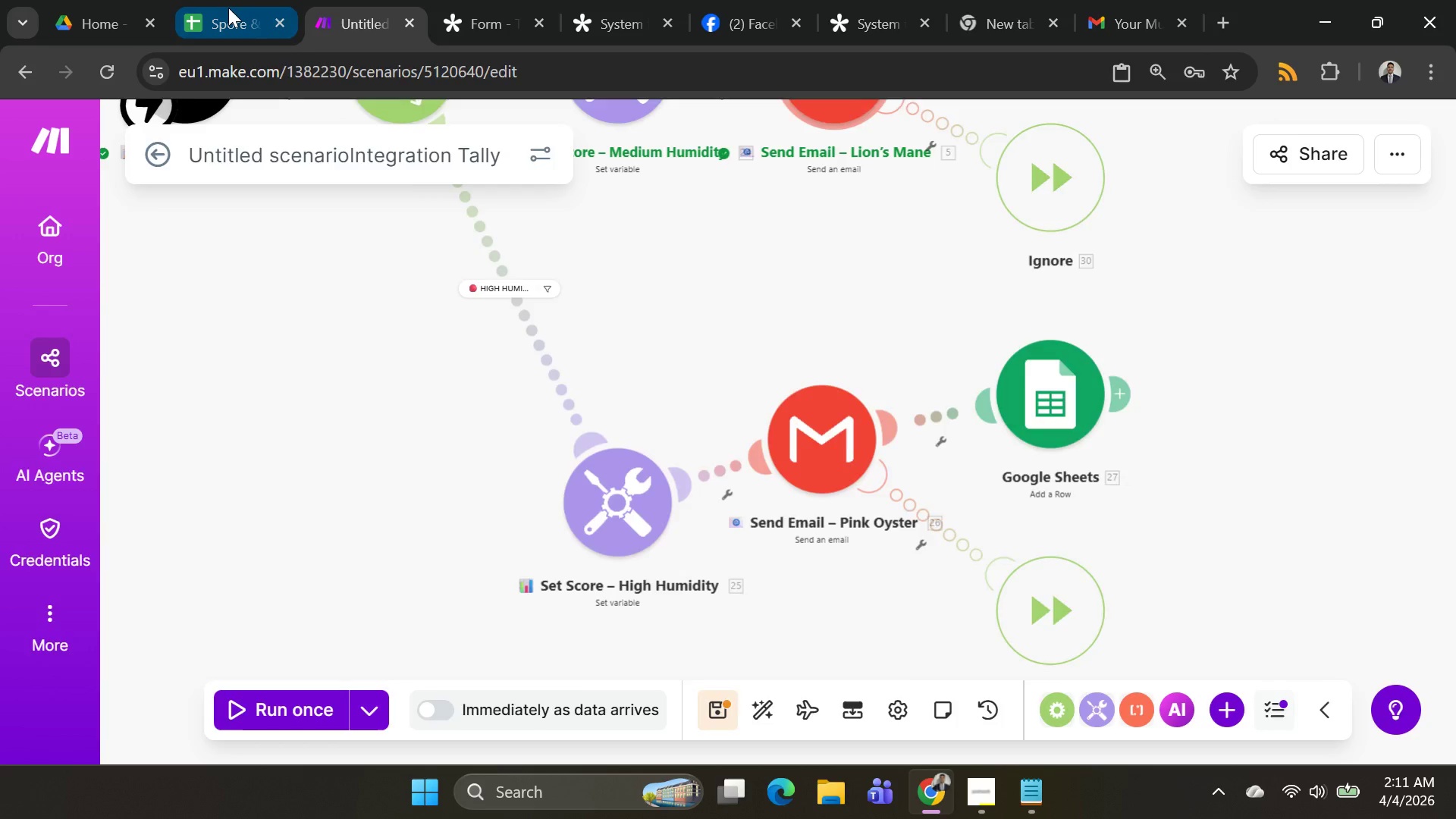 
left_click([228, 8])
 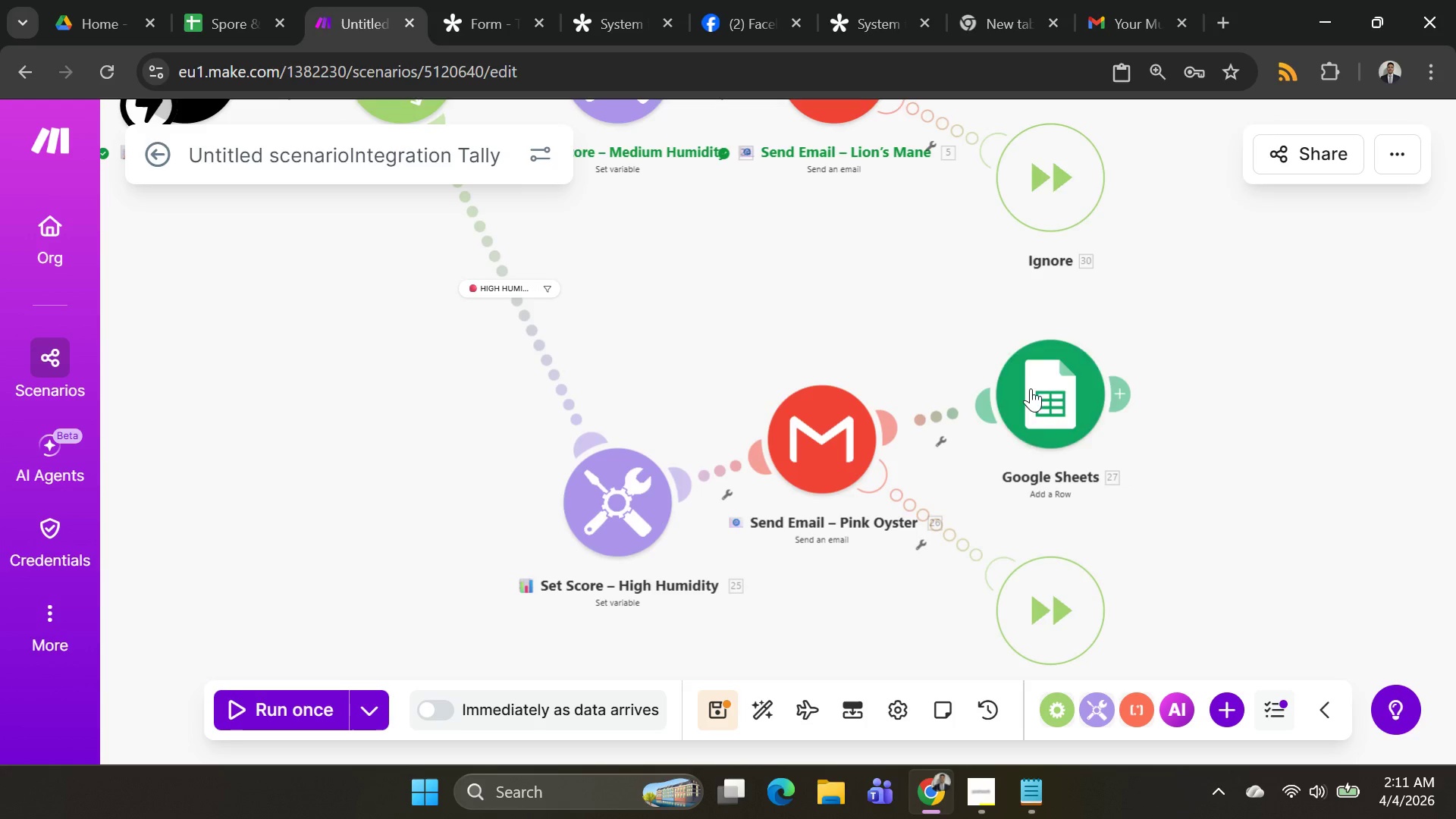 
right_click([1051, 393])
 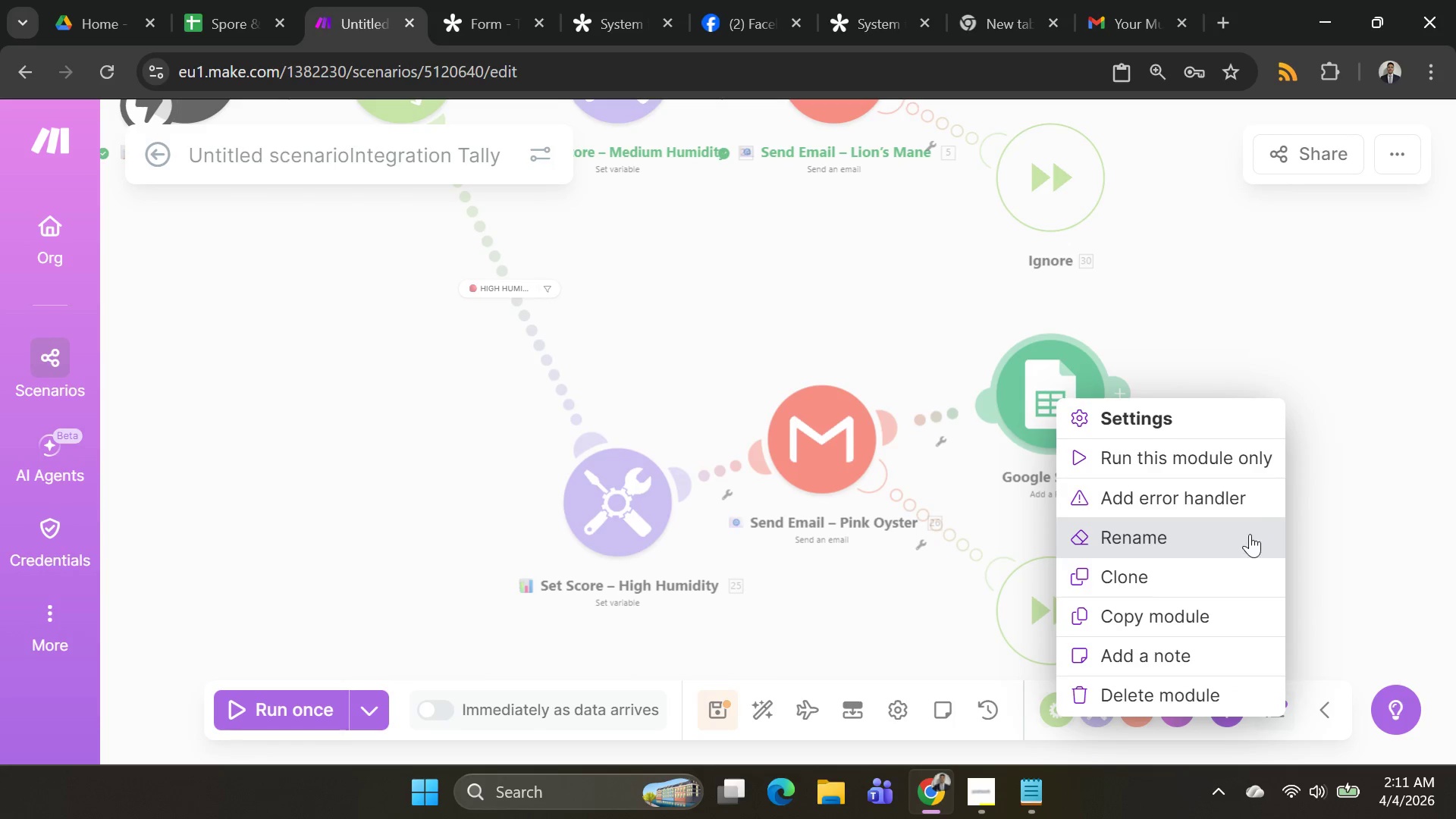 
left_click([1229, 538])
 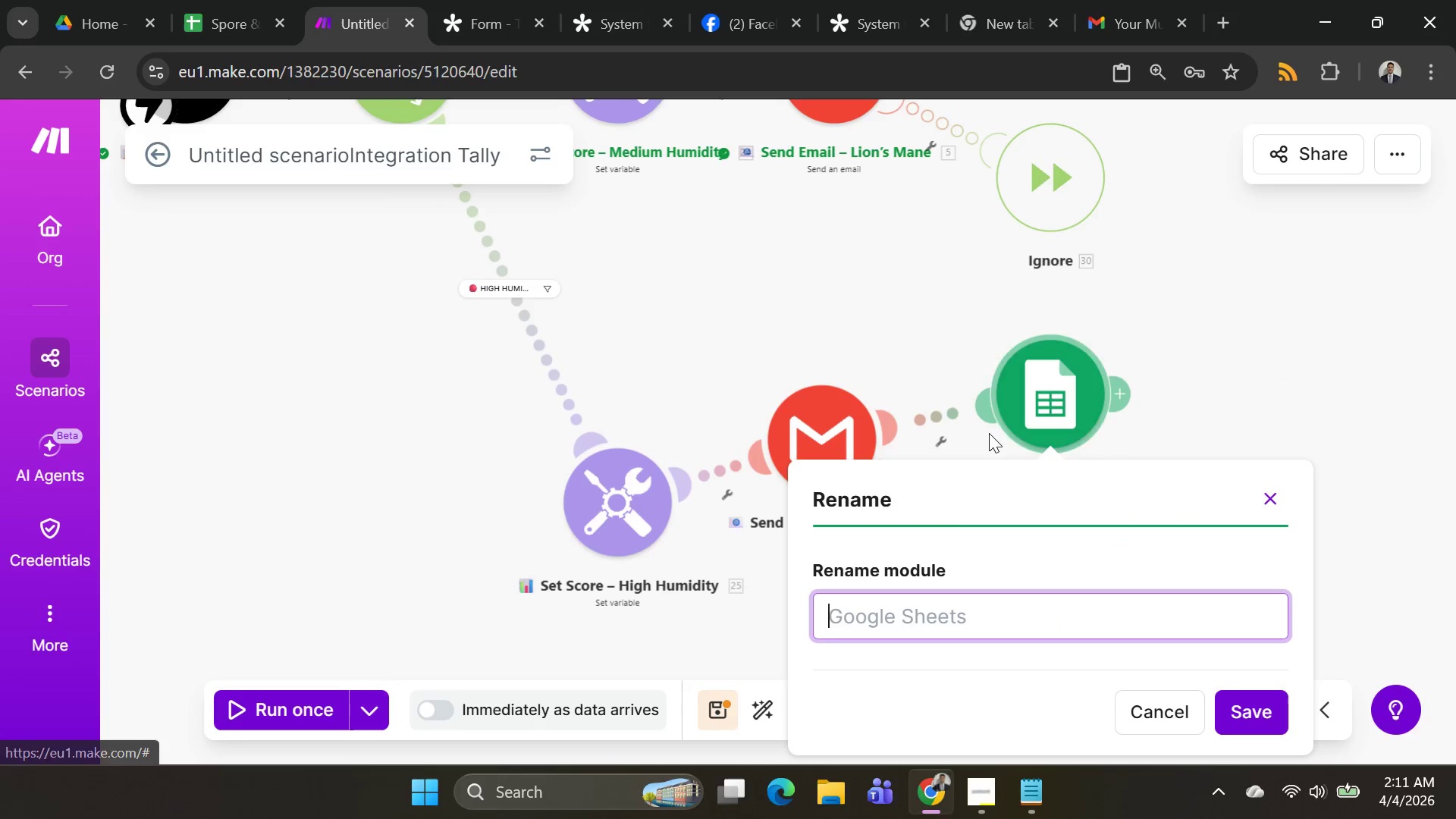 
left_click_drag(start_coordinate=[961, 564], to_coordinate=[969, 581])
 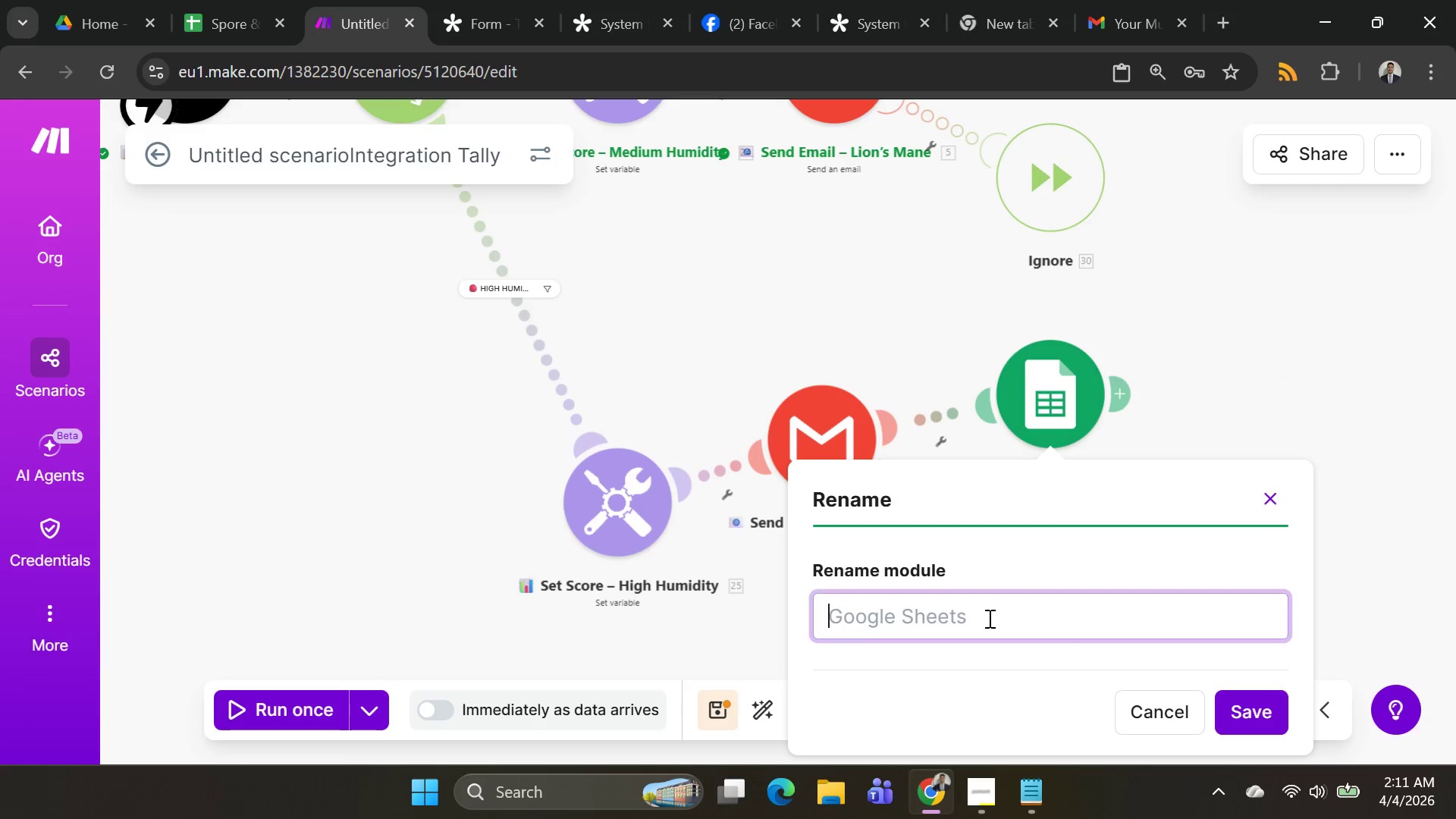 
key(Control+V)
 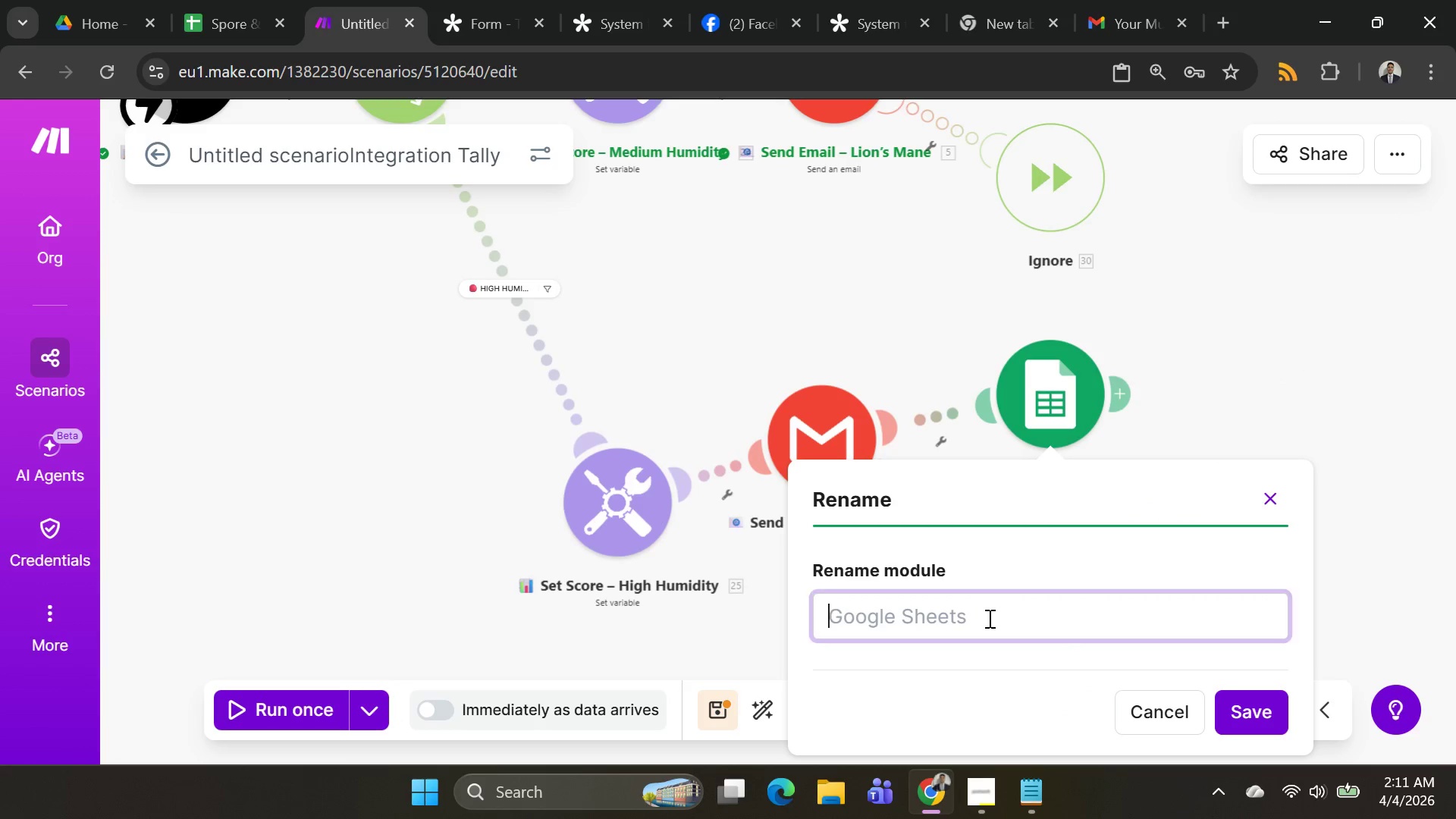 
left_click([988, 618])
 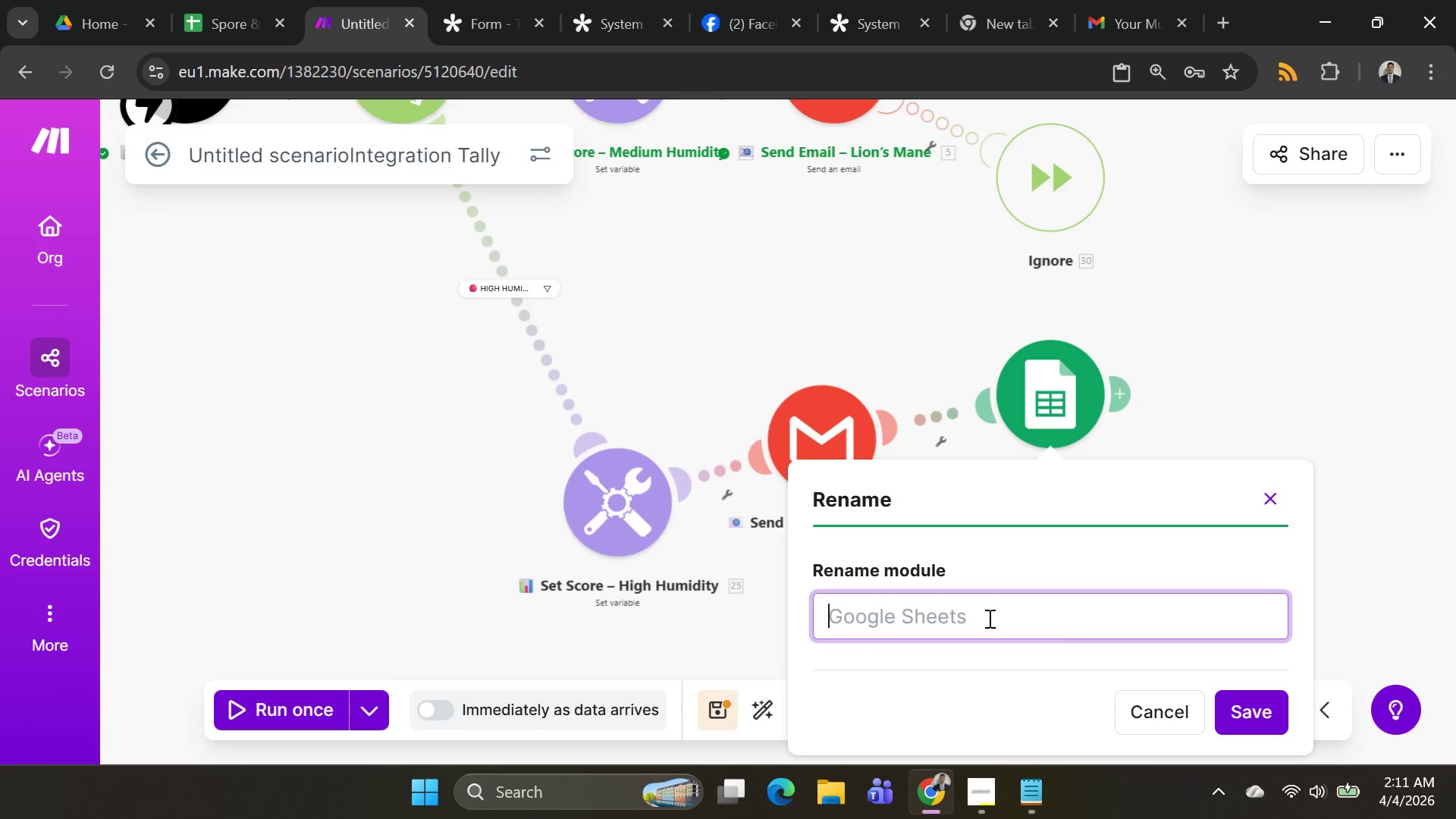 
key(Control+ControlLeft)
 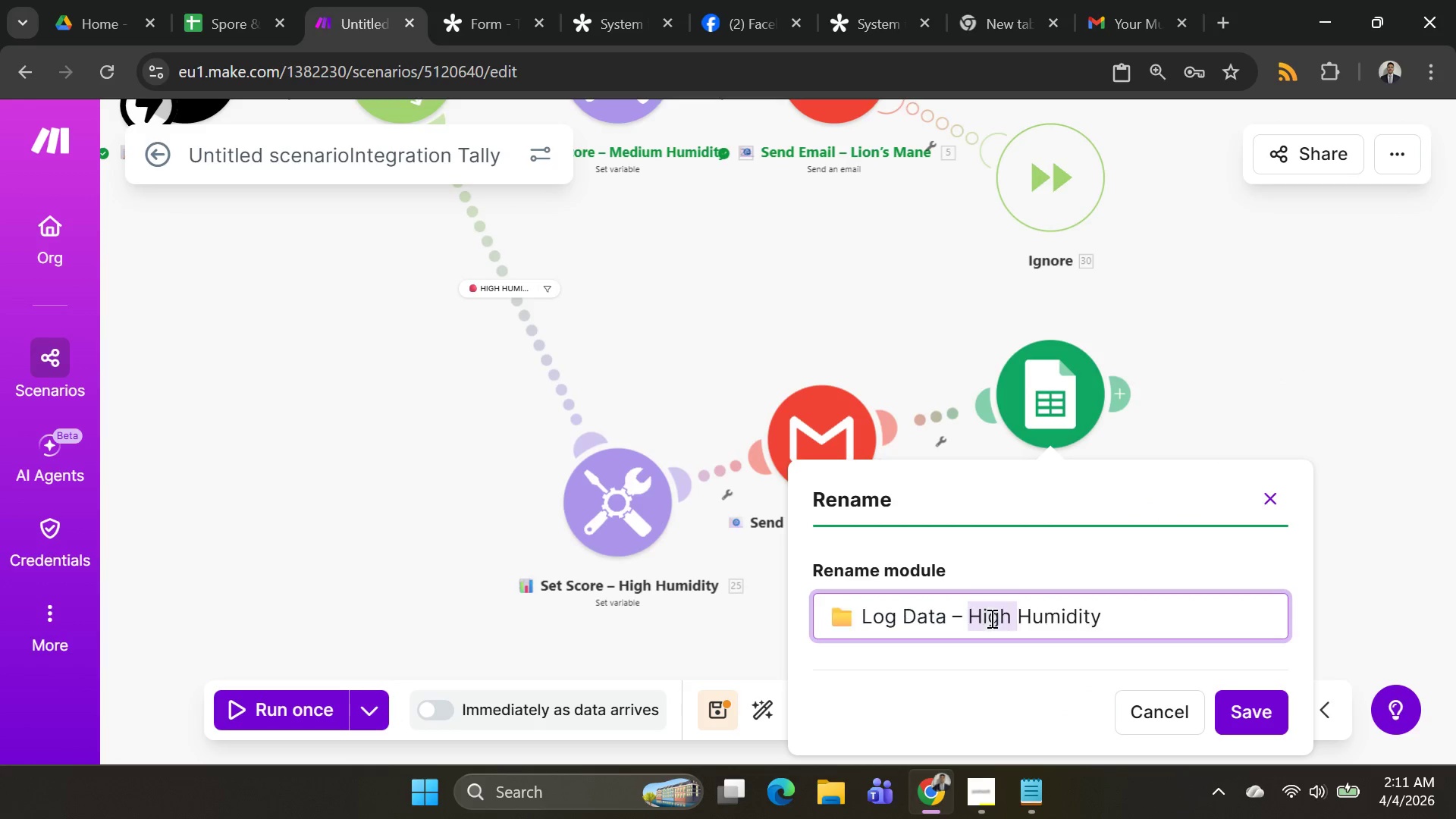 
key(Control+V)
 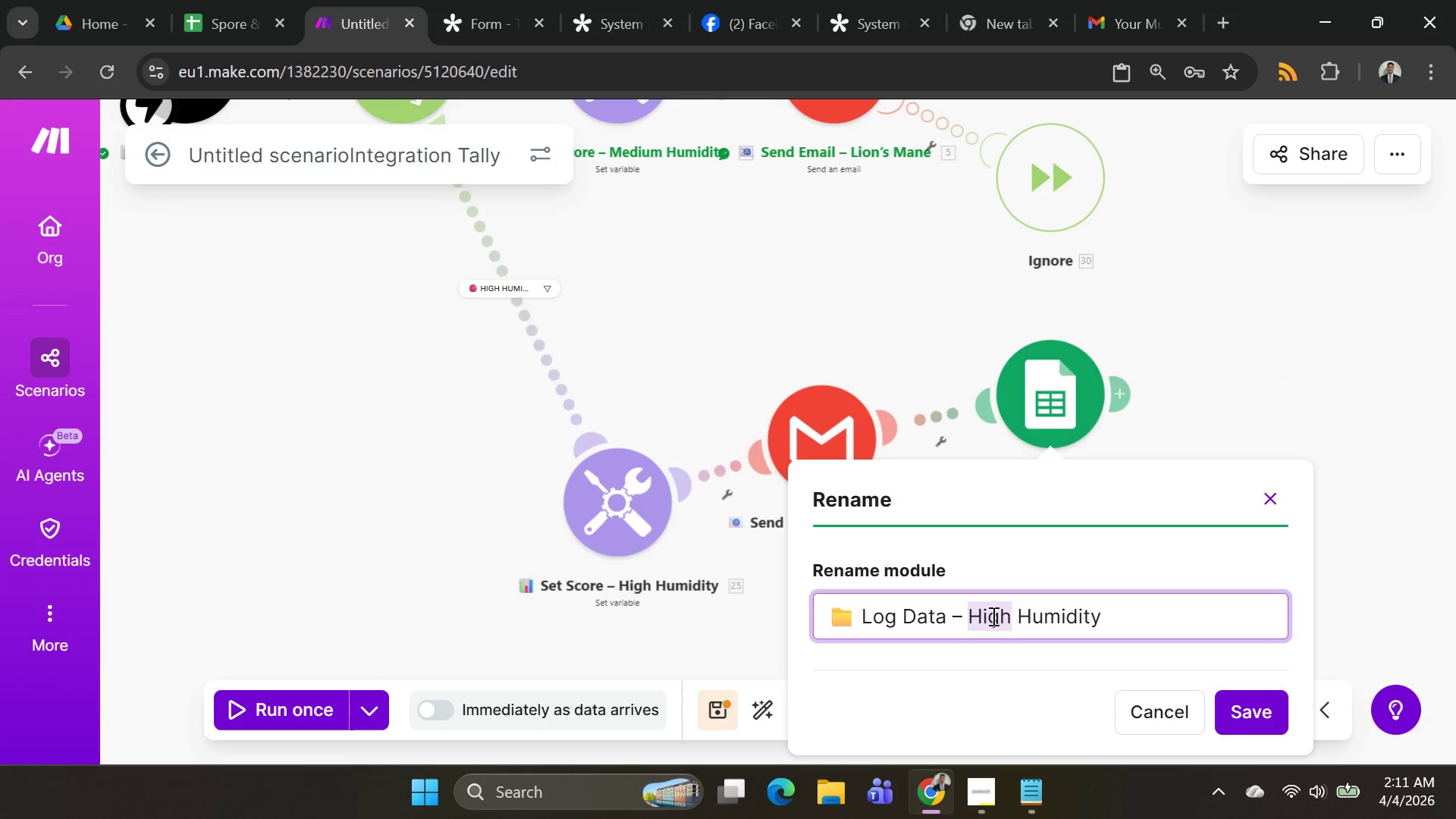 
left_click_drag(start_coordinate=[989, 619], to_coordinate=[934, 573])
 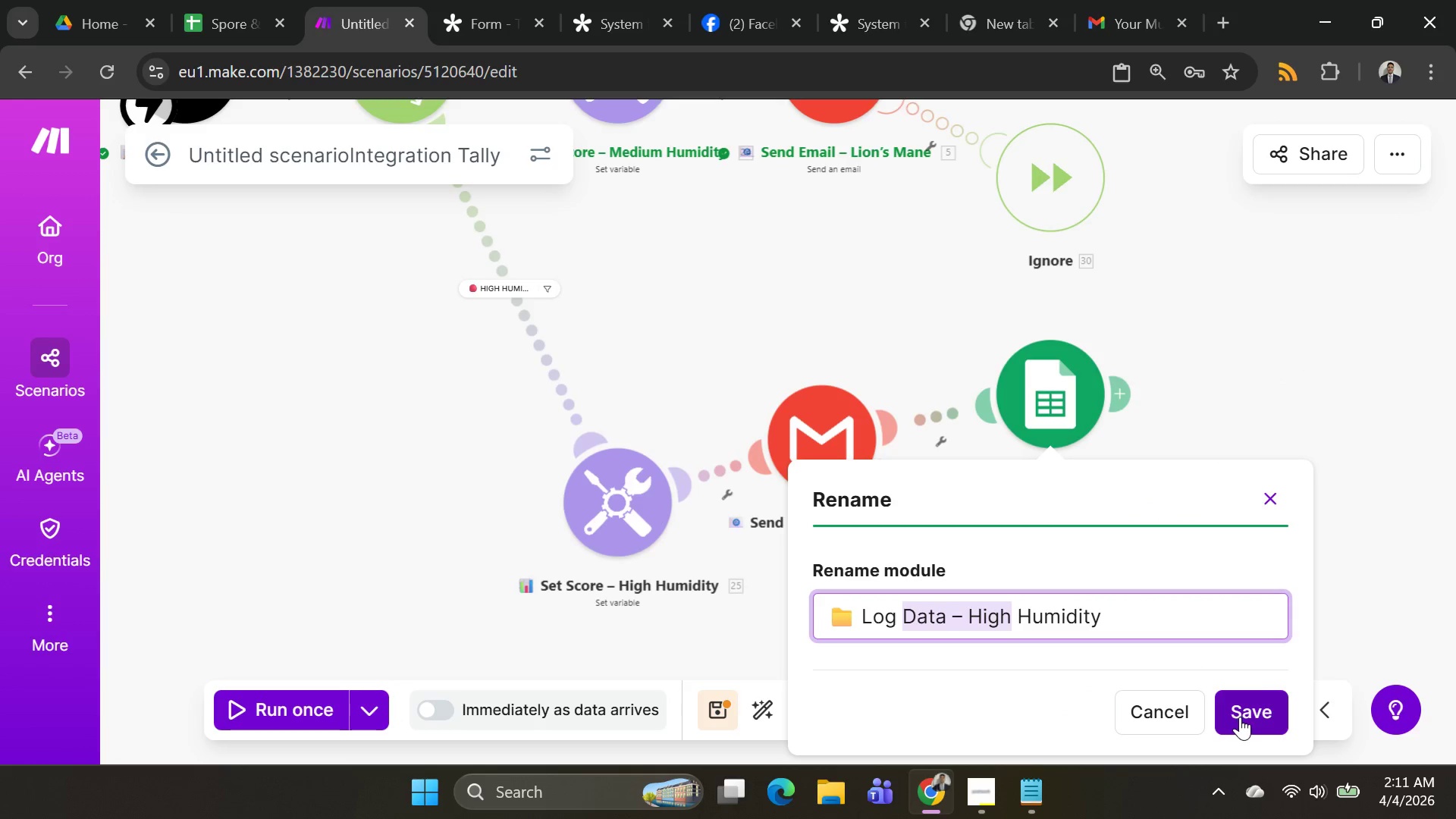 
left_click([1240, 717])
 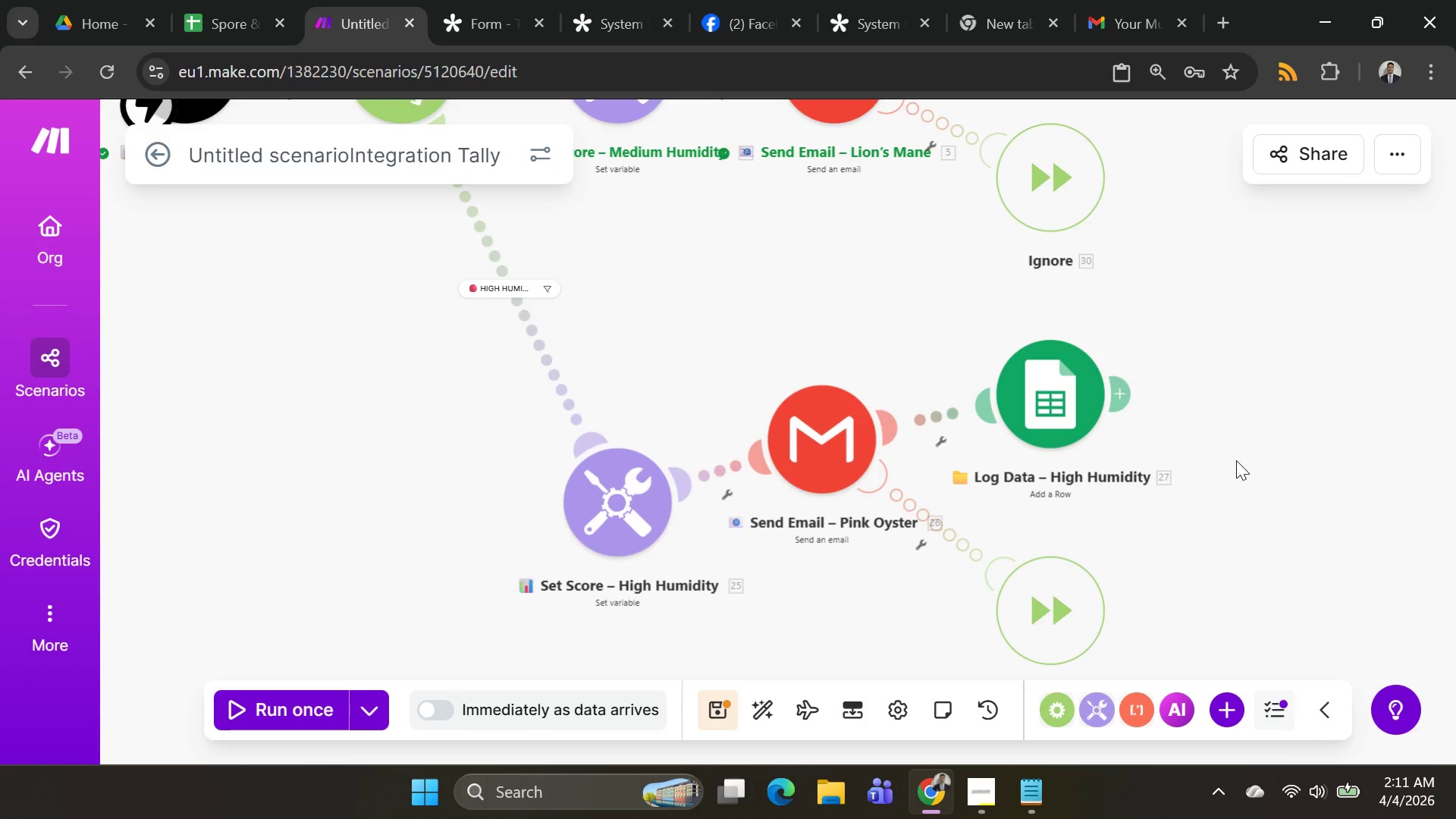 
scroll: coordinate [1238, 463], scroll_direction: down, amount: 1.0
 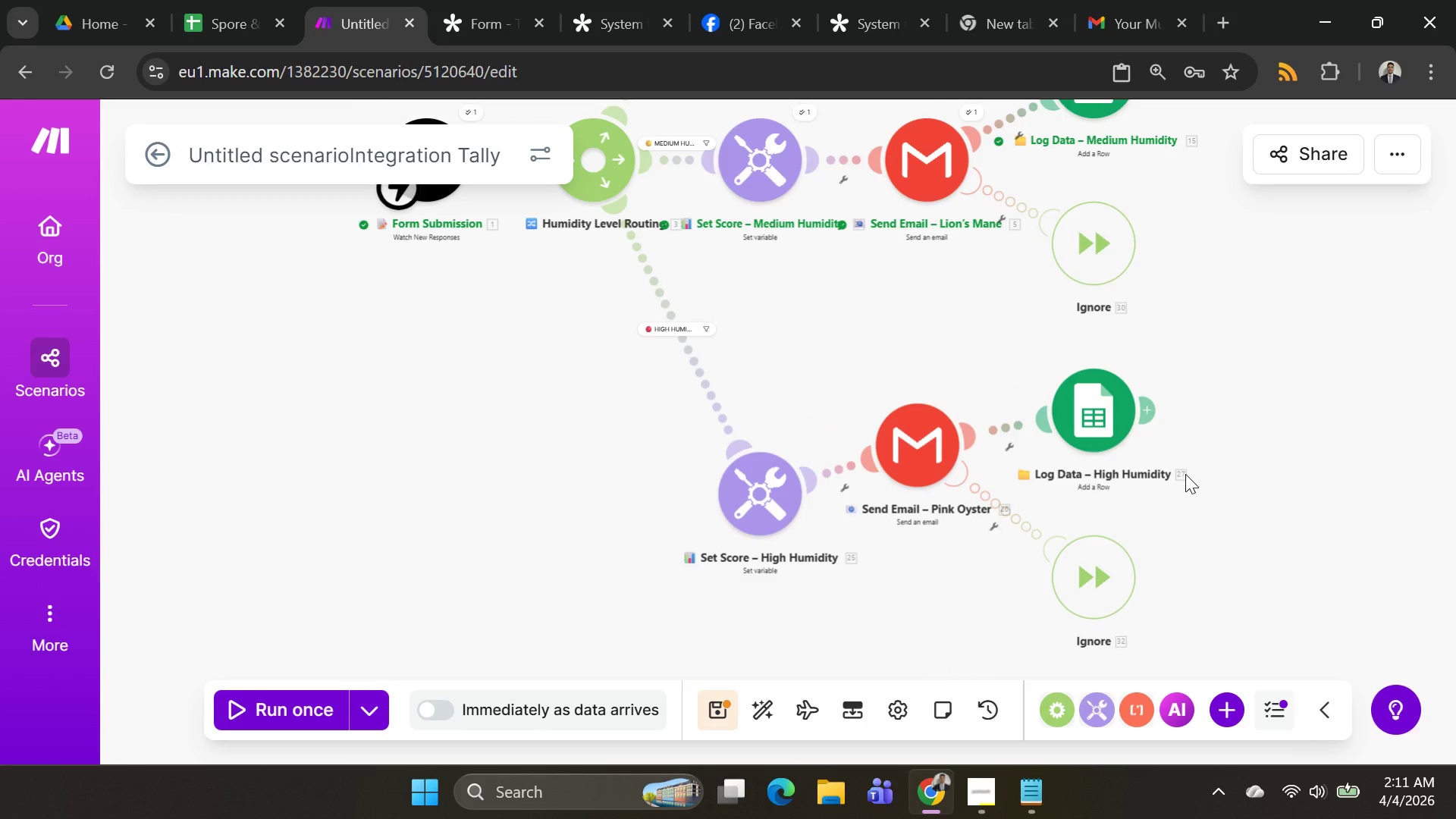 
scroll: coordinate [1185, 474], scroll_direction: none, amount: 0.0
 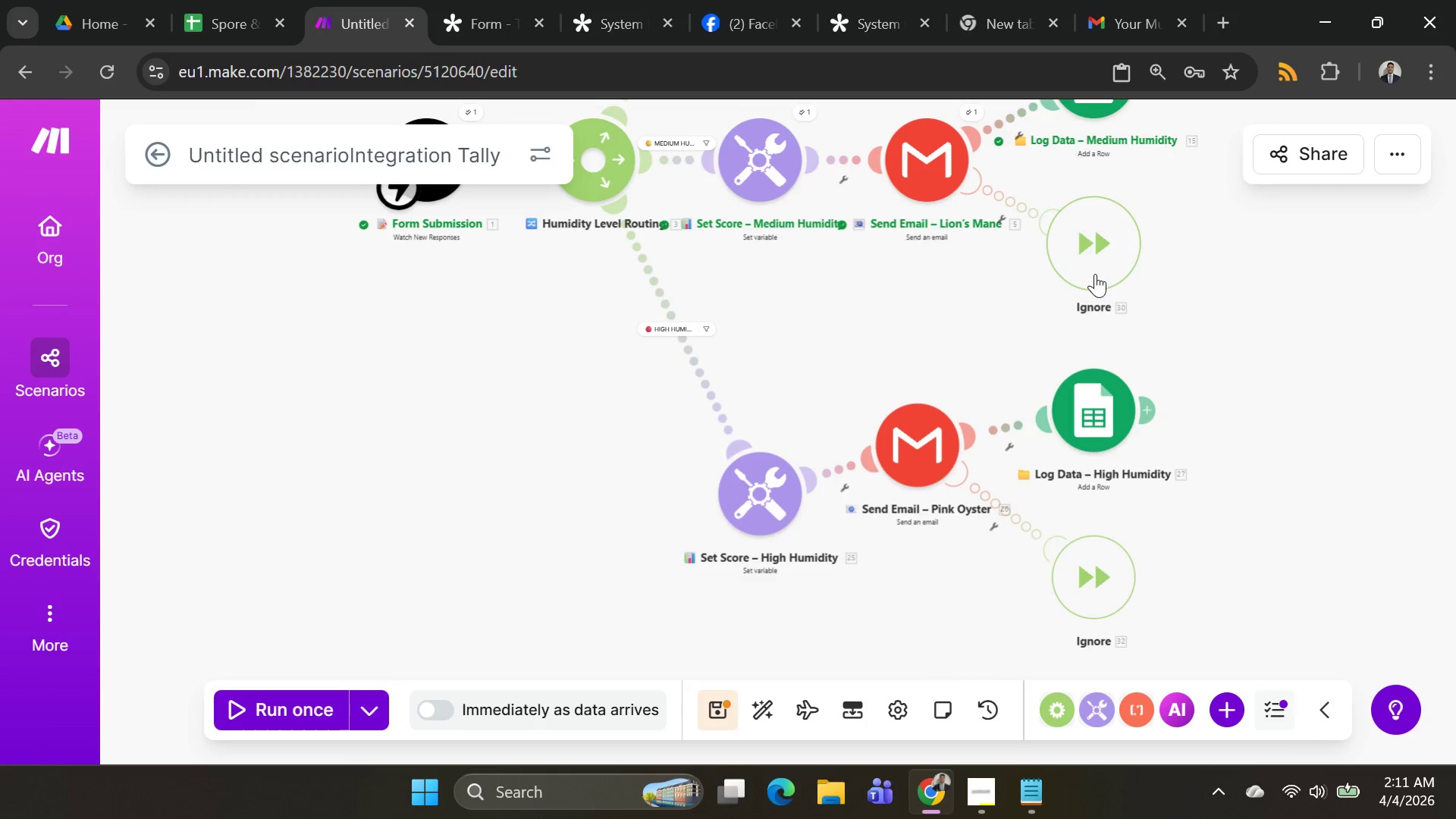 
key(Alt+AltLeft)
 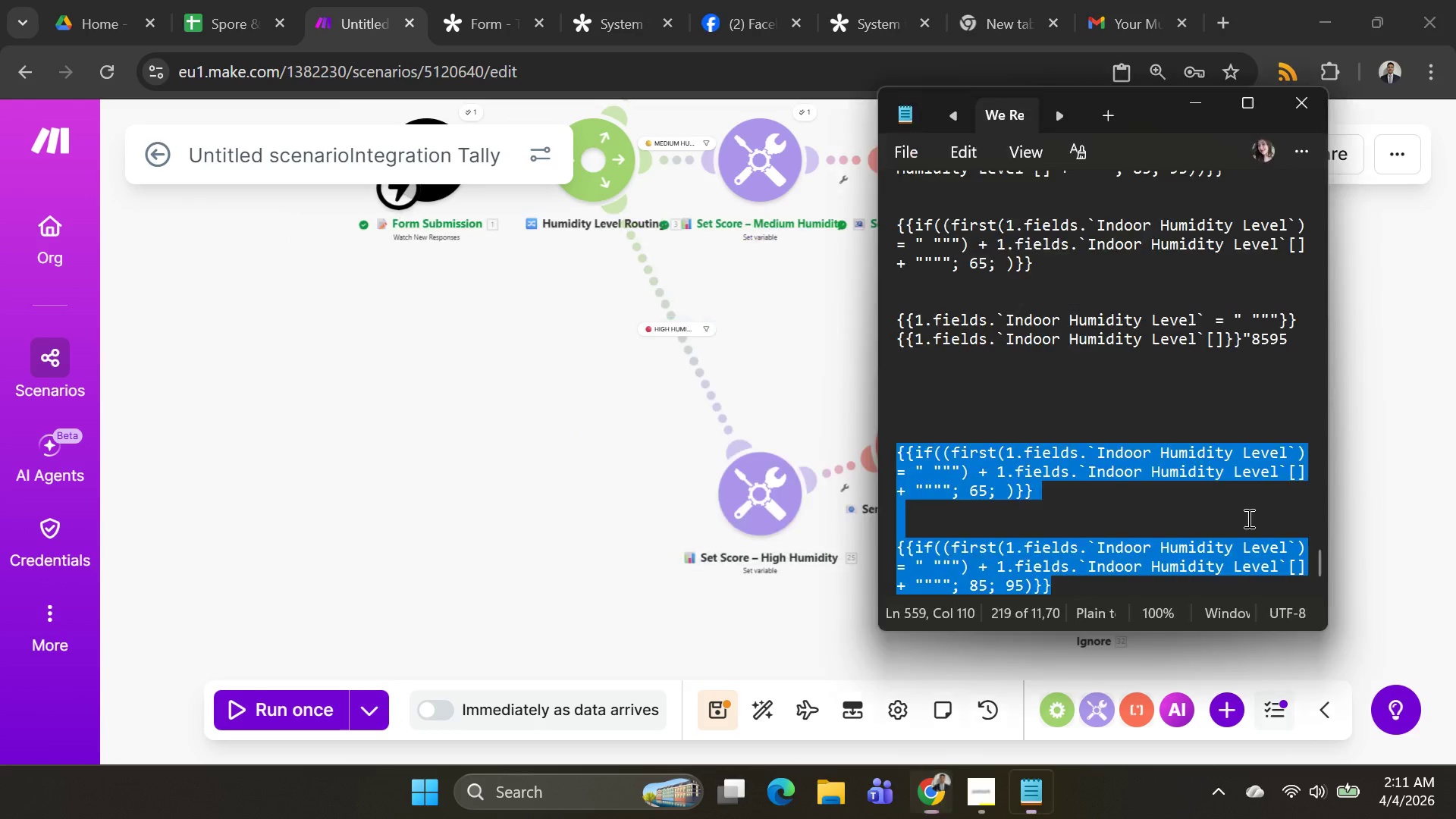 
key(Alt+Tab)
 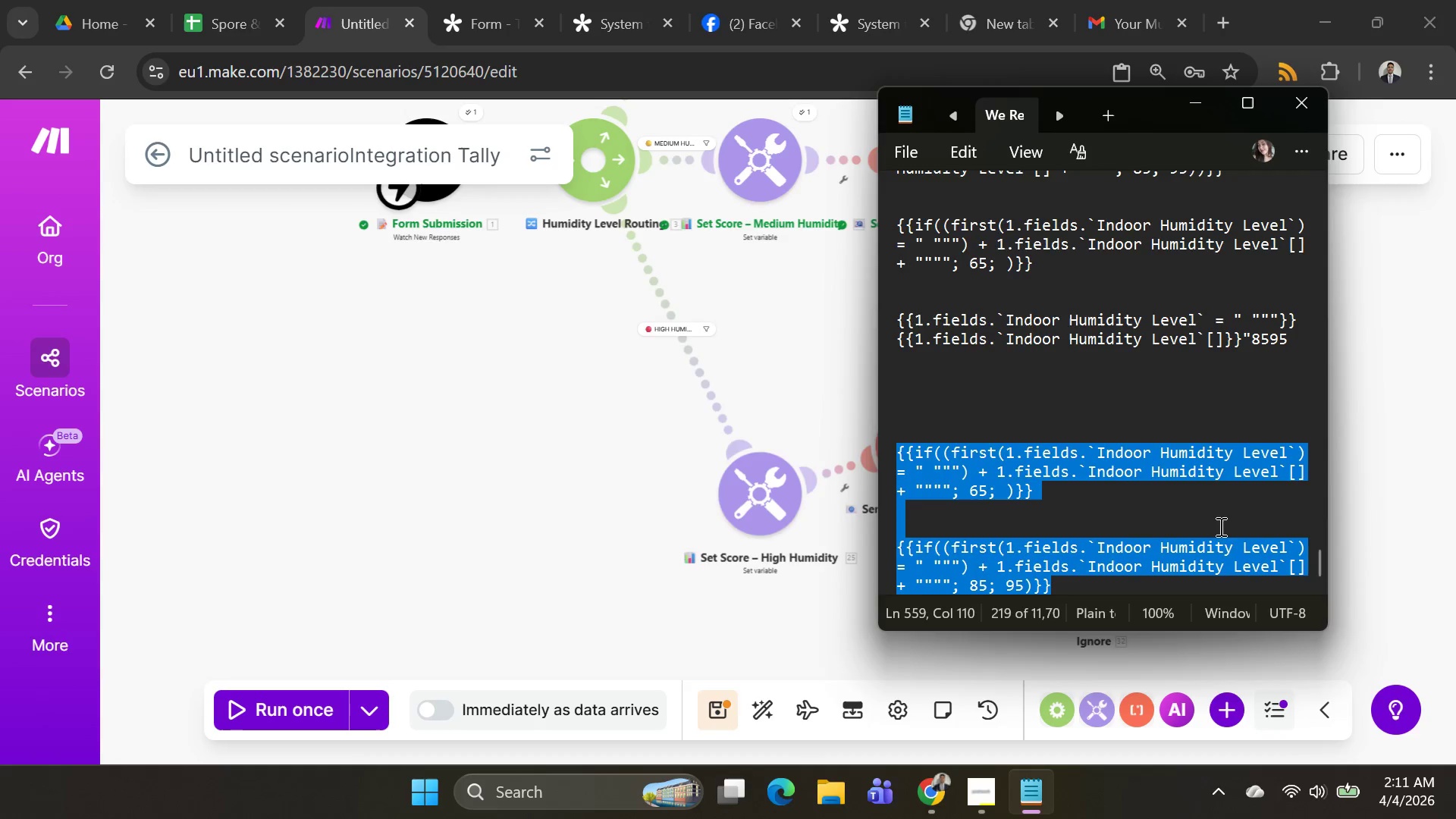 
key(Alt+AltLeft)
 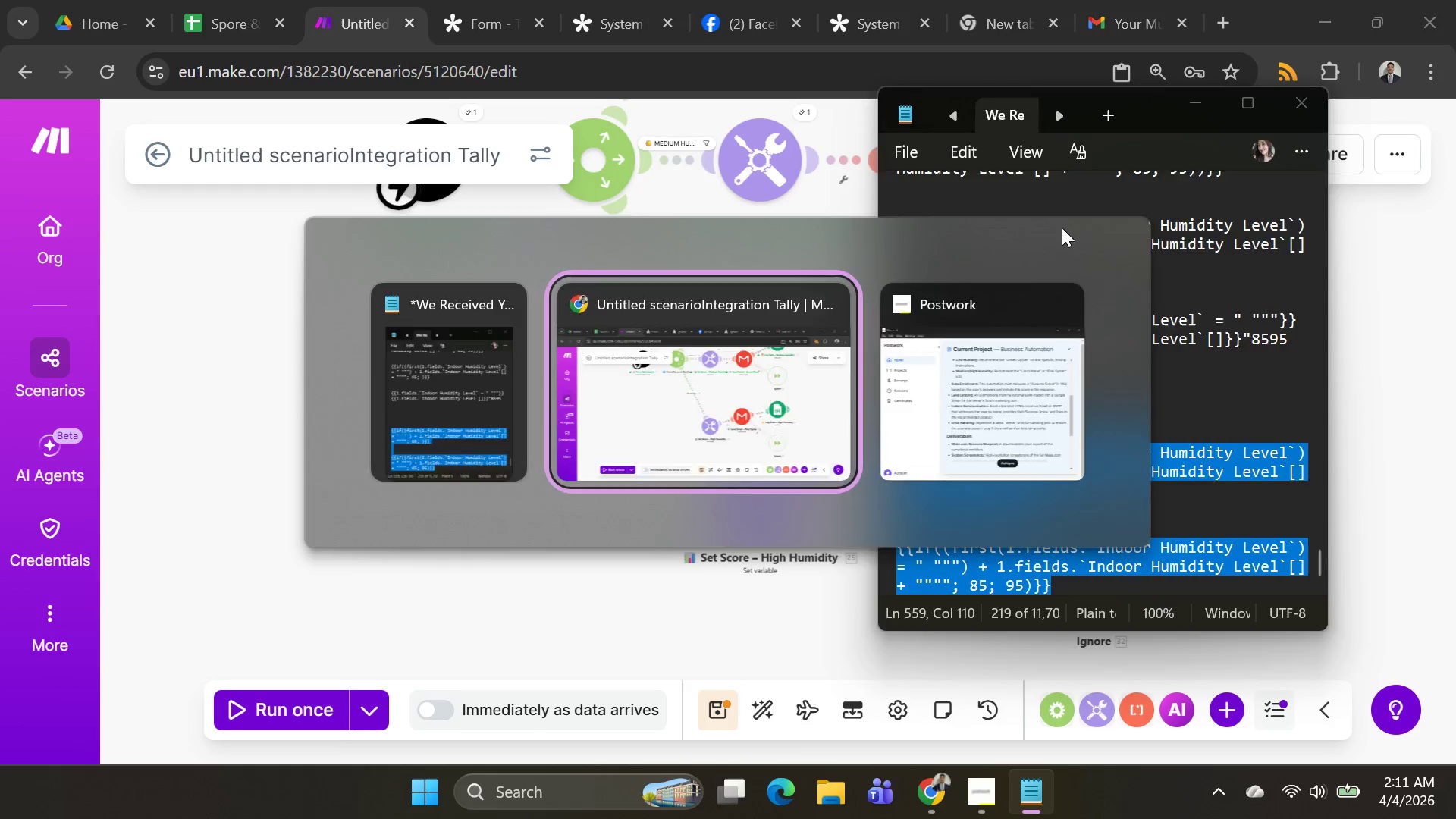 
key(Alt+Tab)
 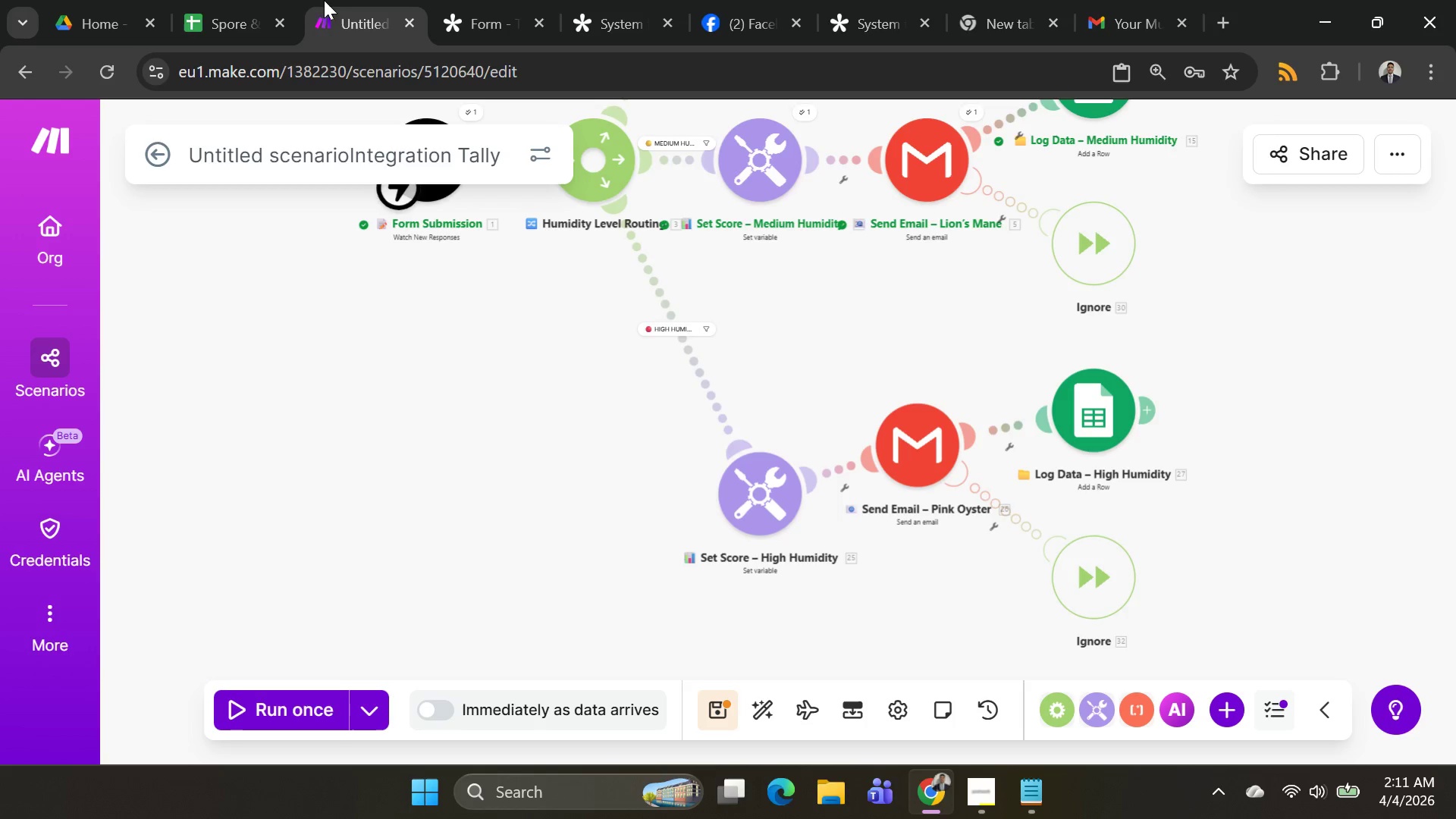 
mouse_move([267, 16])
 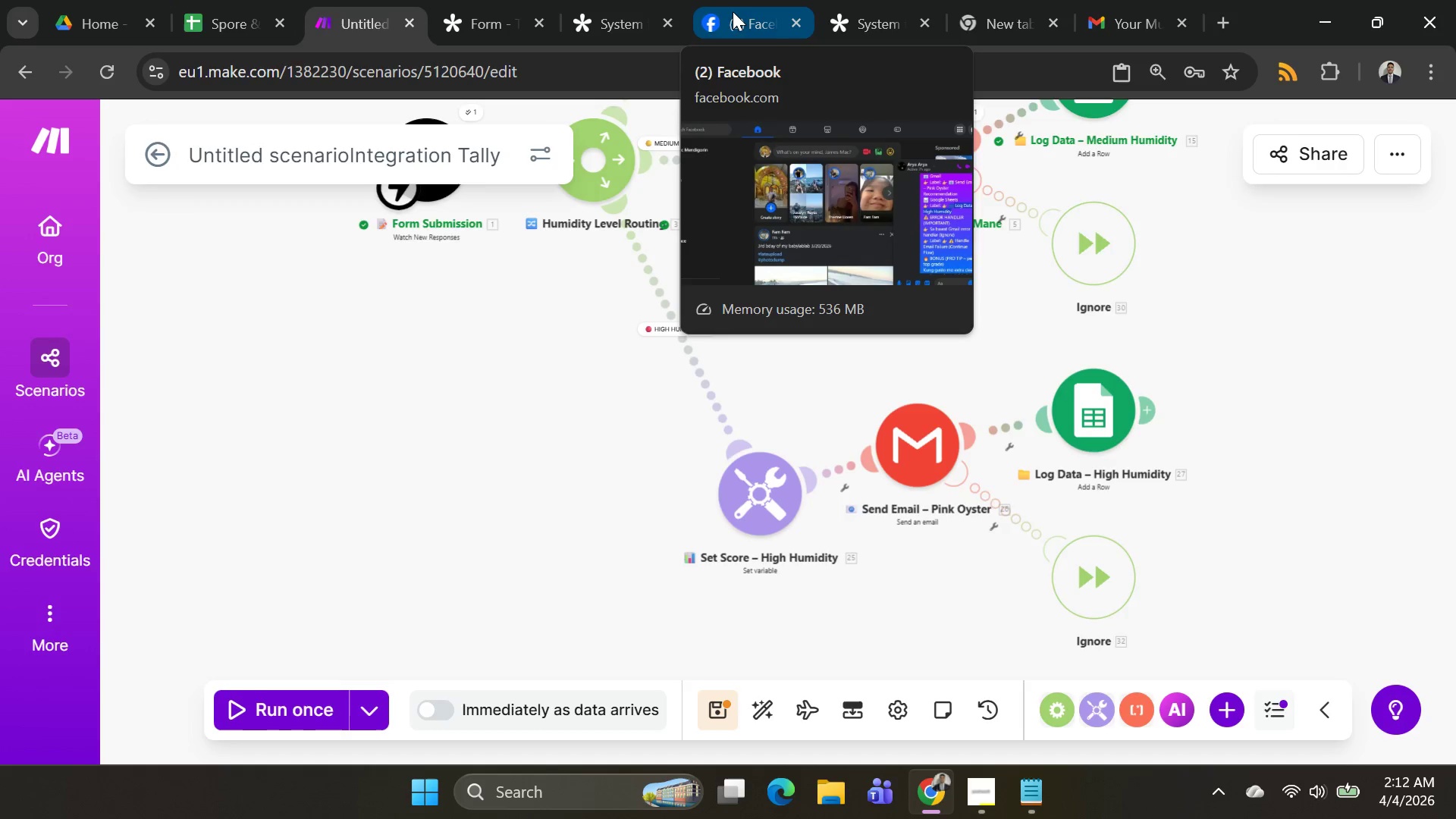 
left_click([733, 11])
 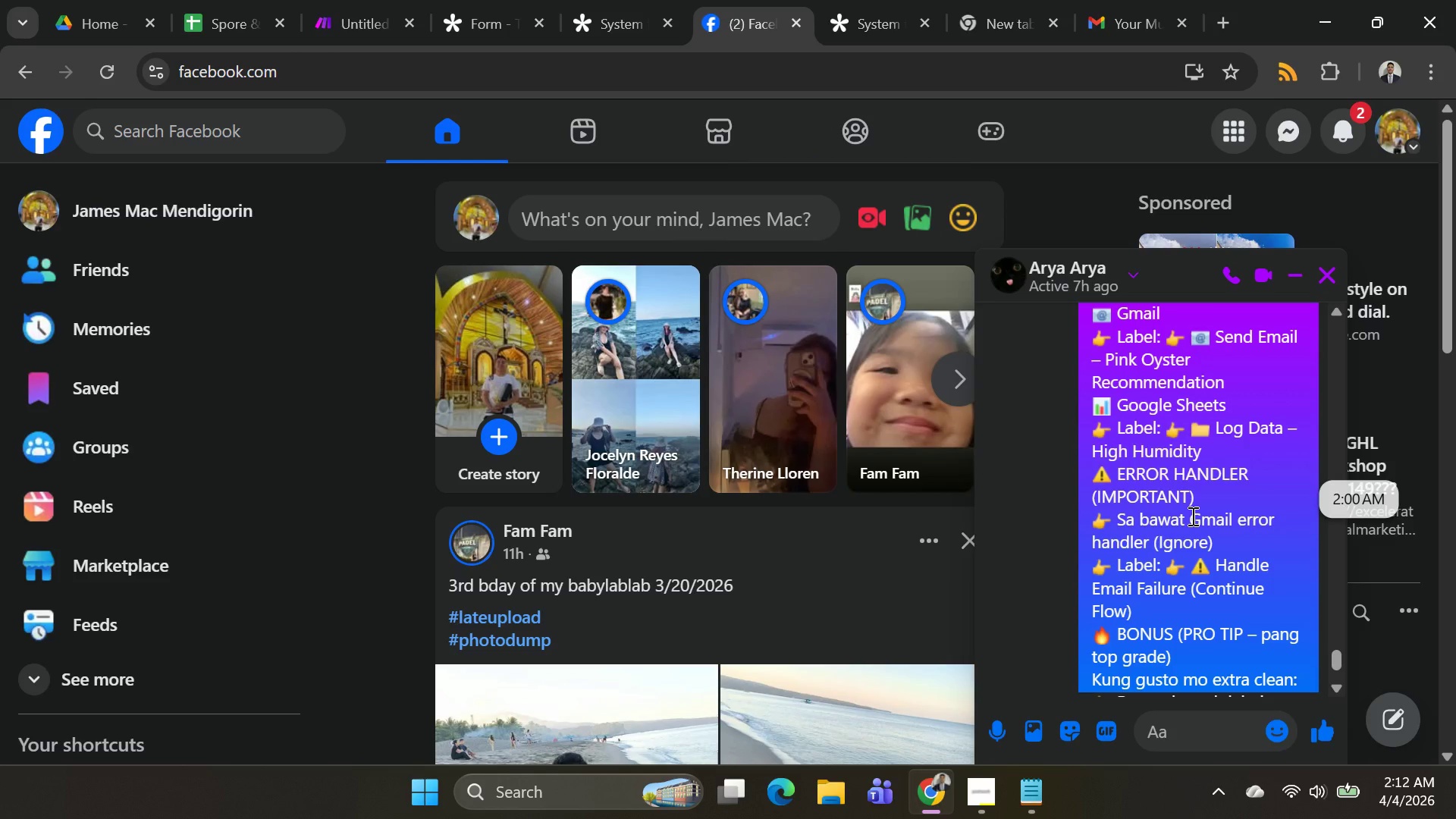 
wait(5.44)
 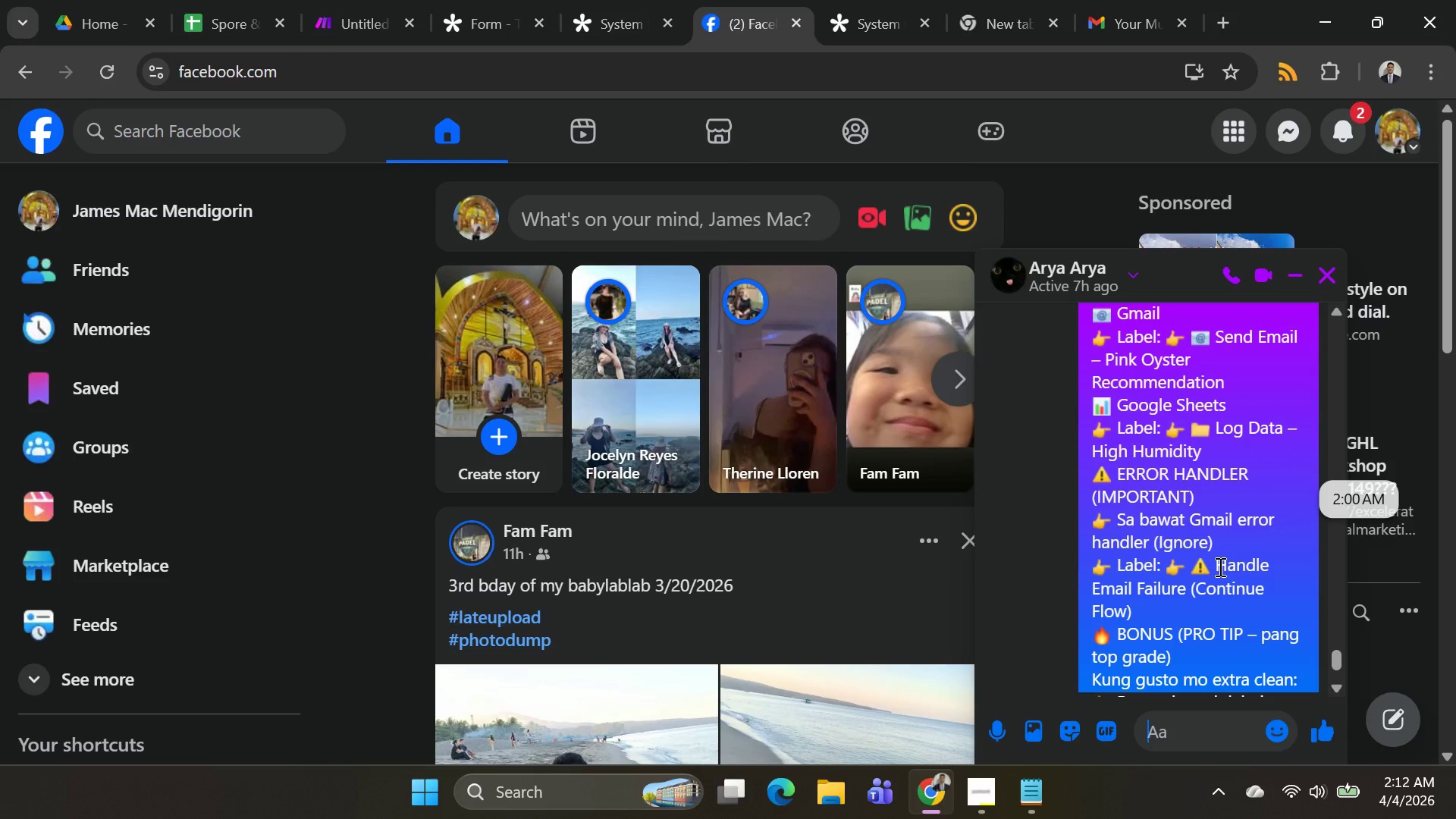 
left_click_drag(start_coordinate=[1191, 516], to_coordinate=[1228, 541])
 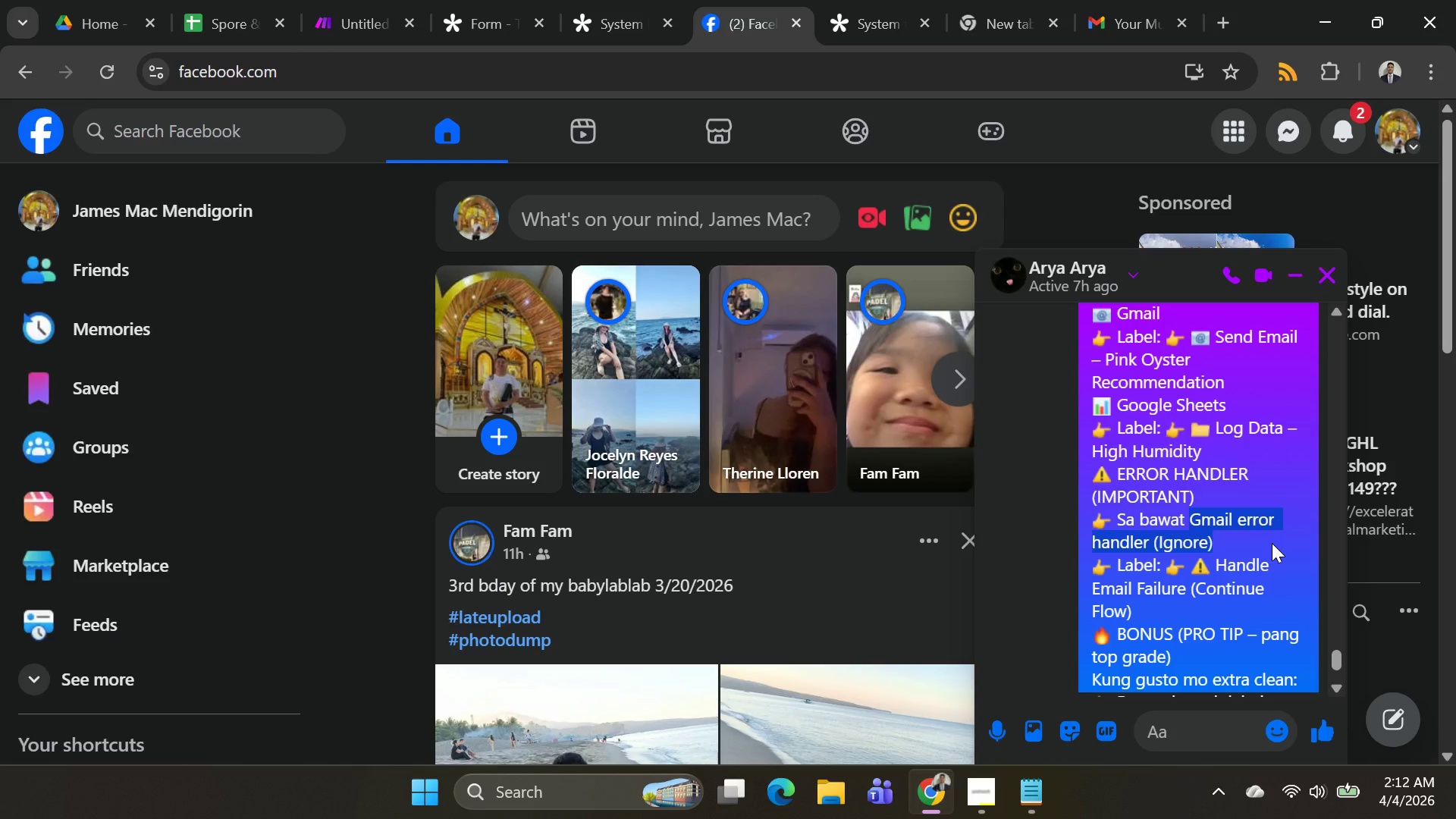 
scroll: coordinate [1272, 543], scroll_direction: down, amount: 1.0
 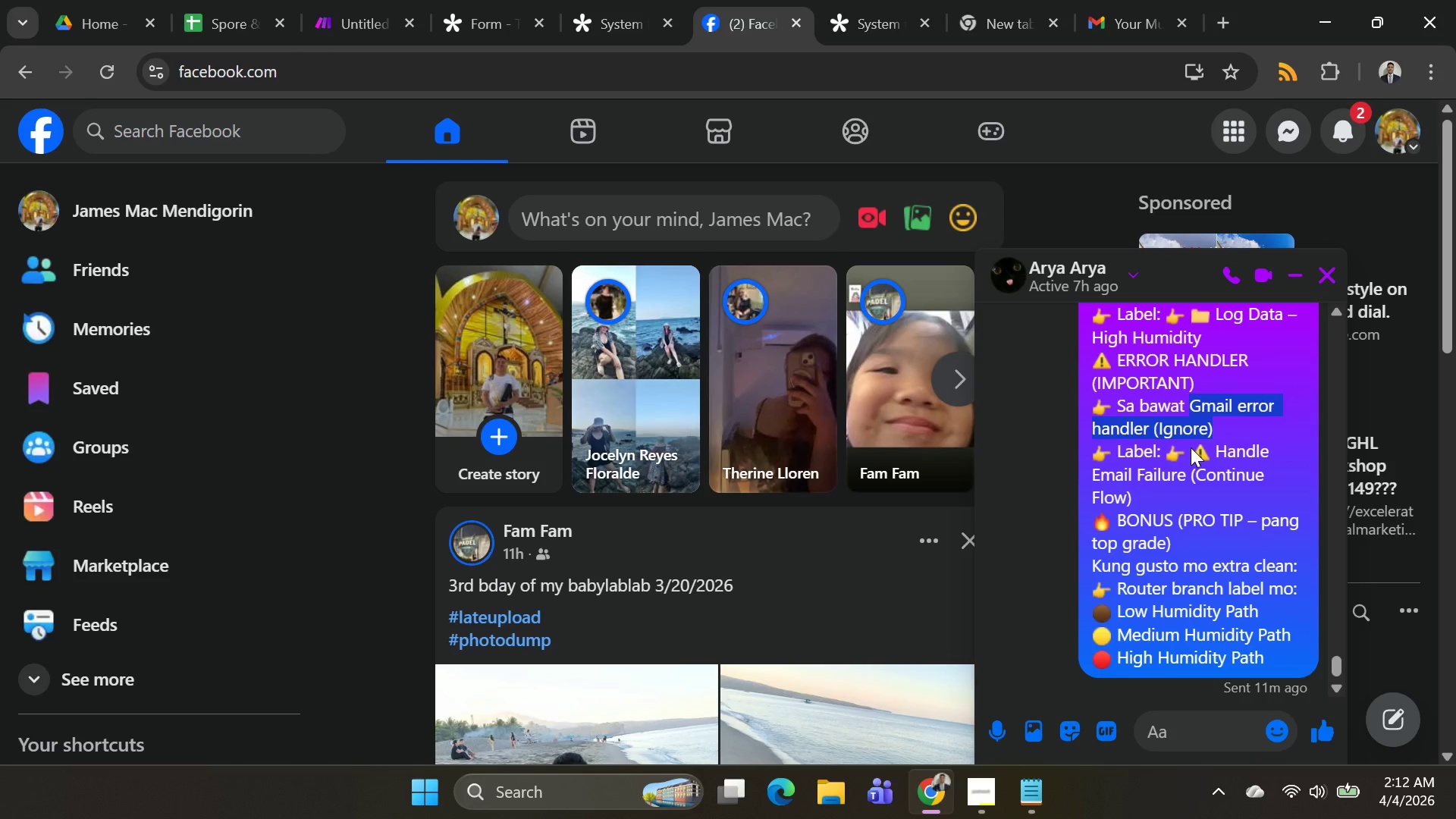 
left_click_drag(start_coordinate=[1194, 444], to_coordinate=[1235, 469])
 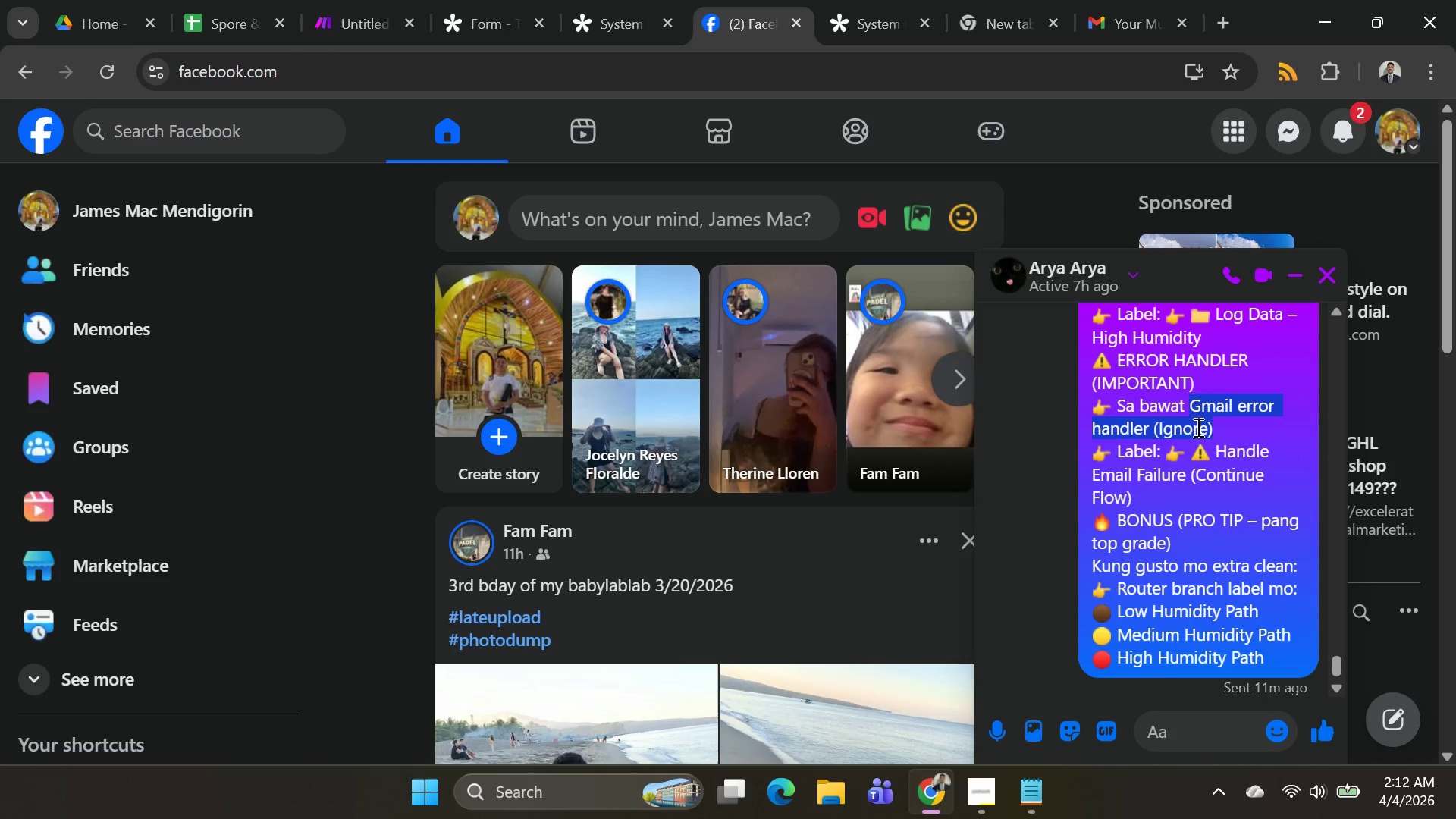 
key(Control+C)
 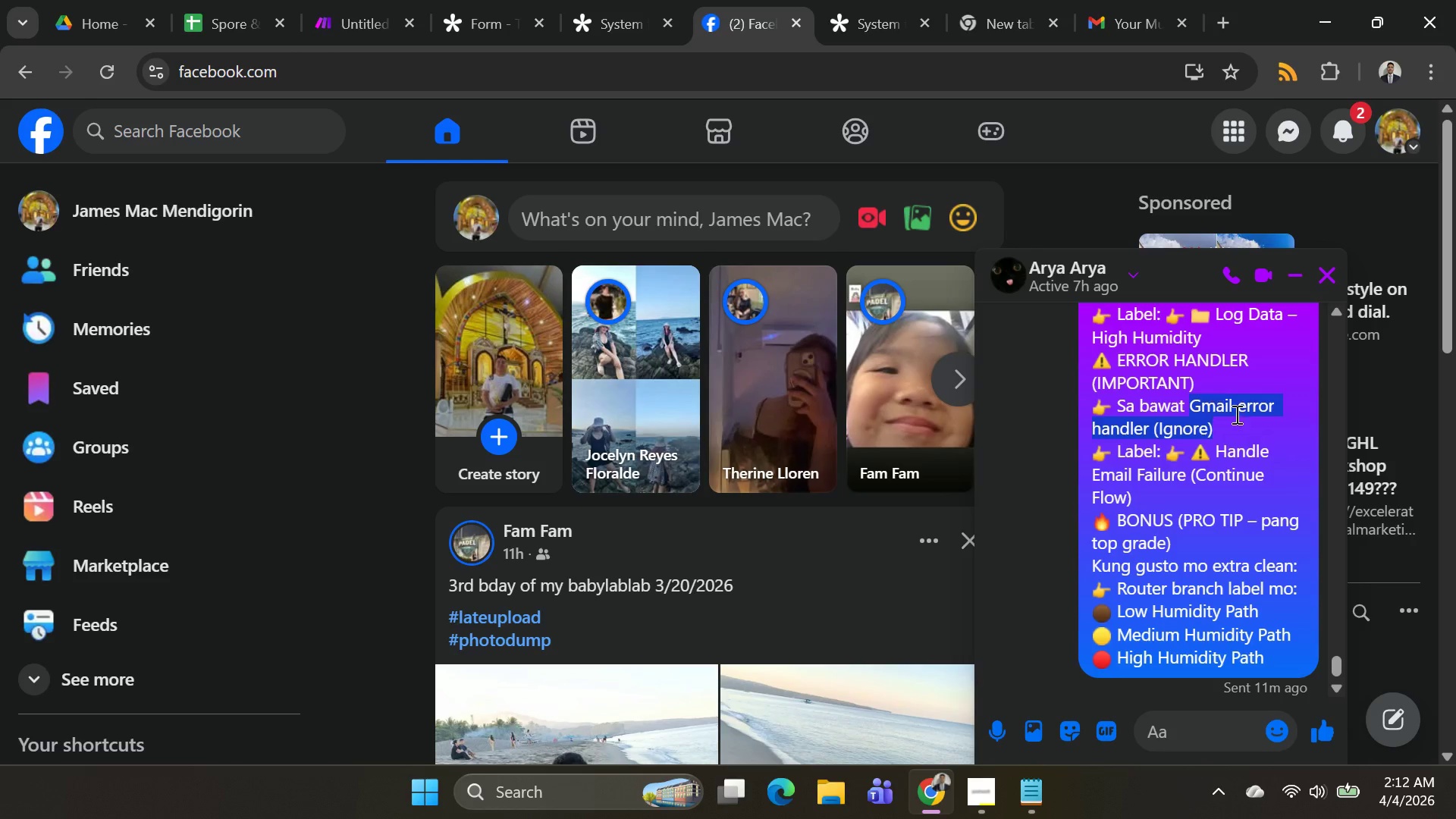 
key(Control+C)
 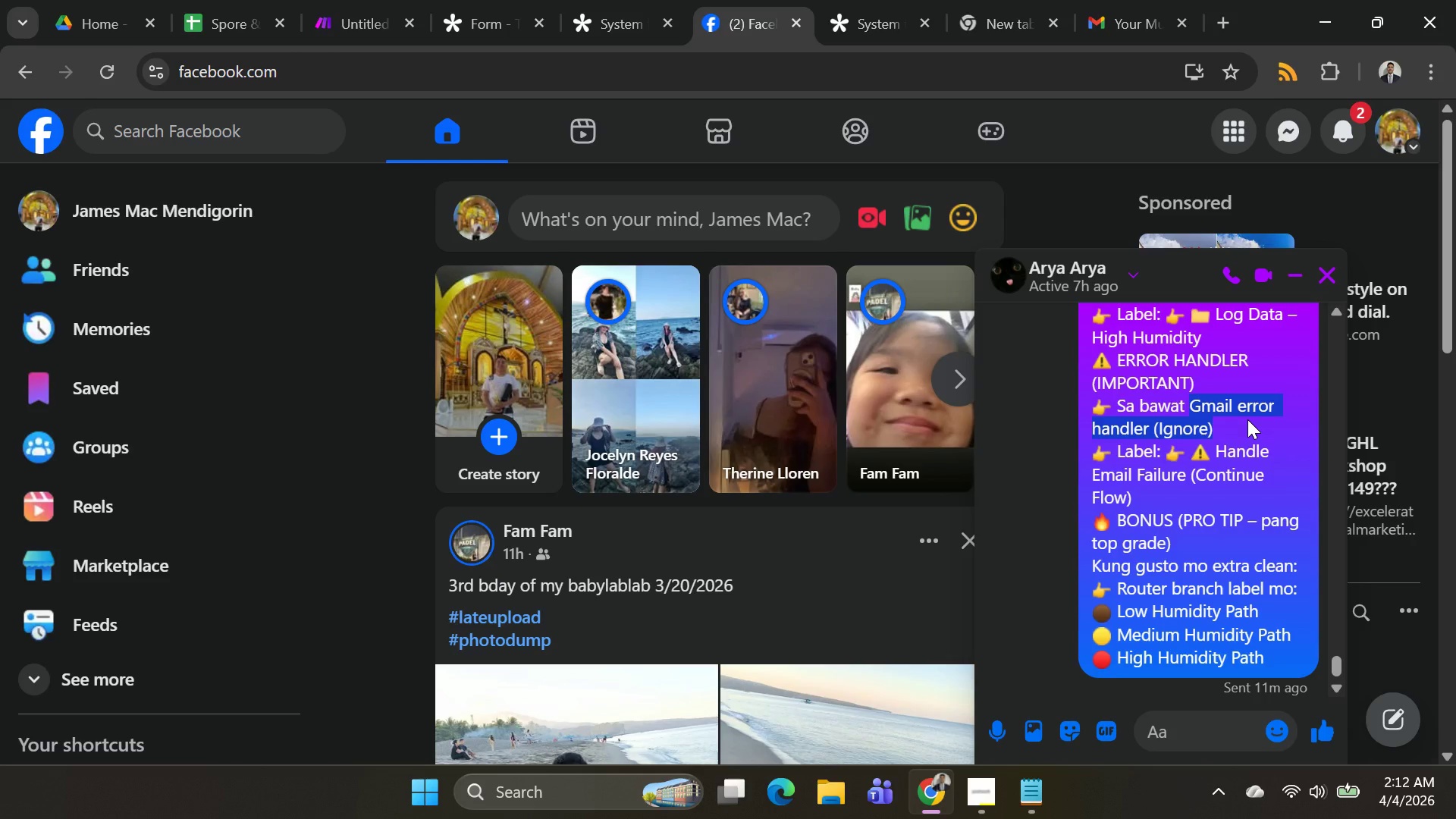 
key(Control+C)
 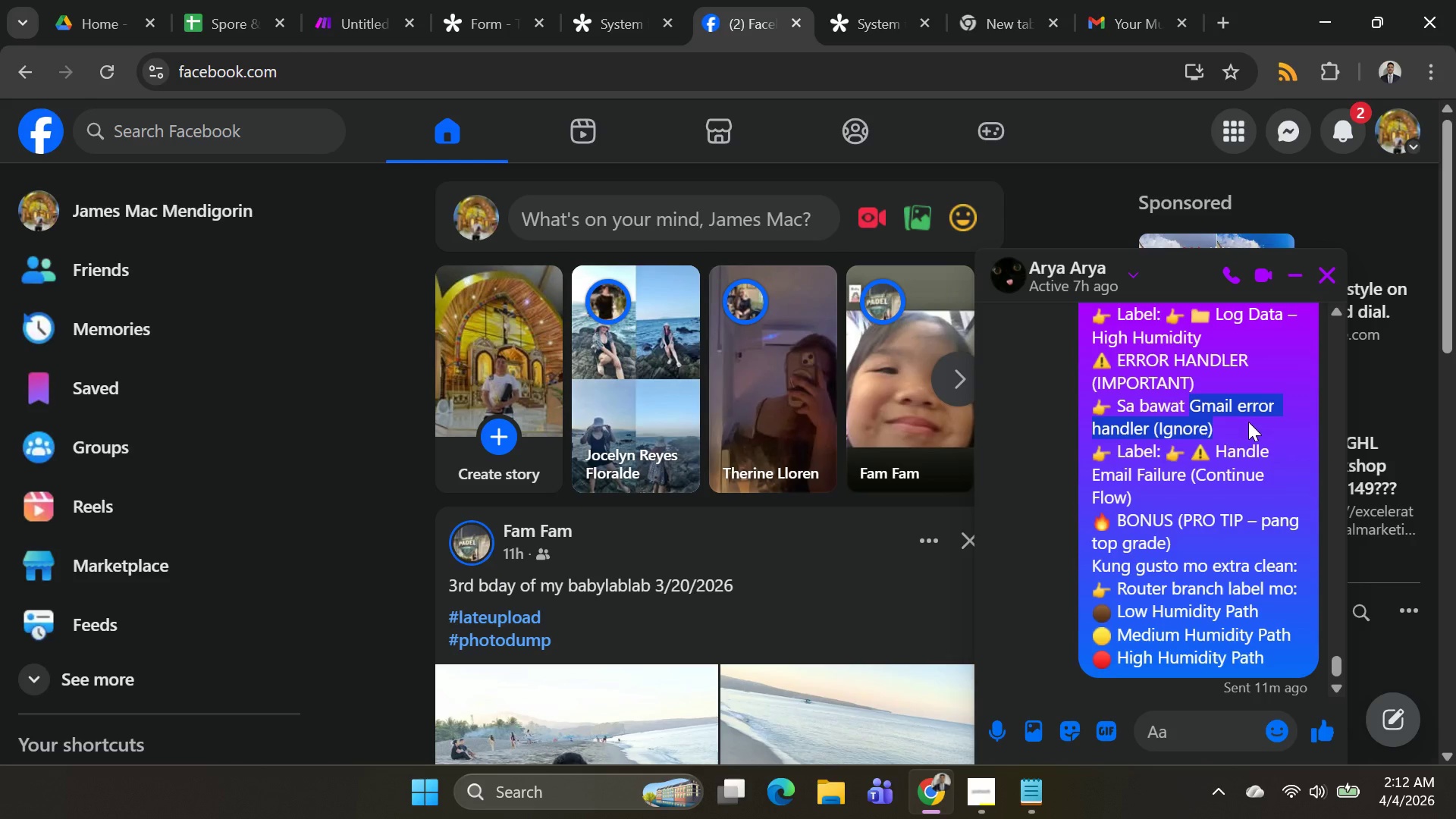 
key(Control+C)
 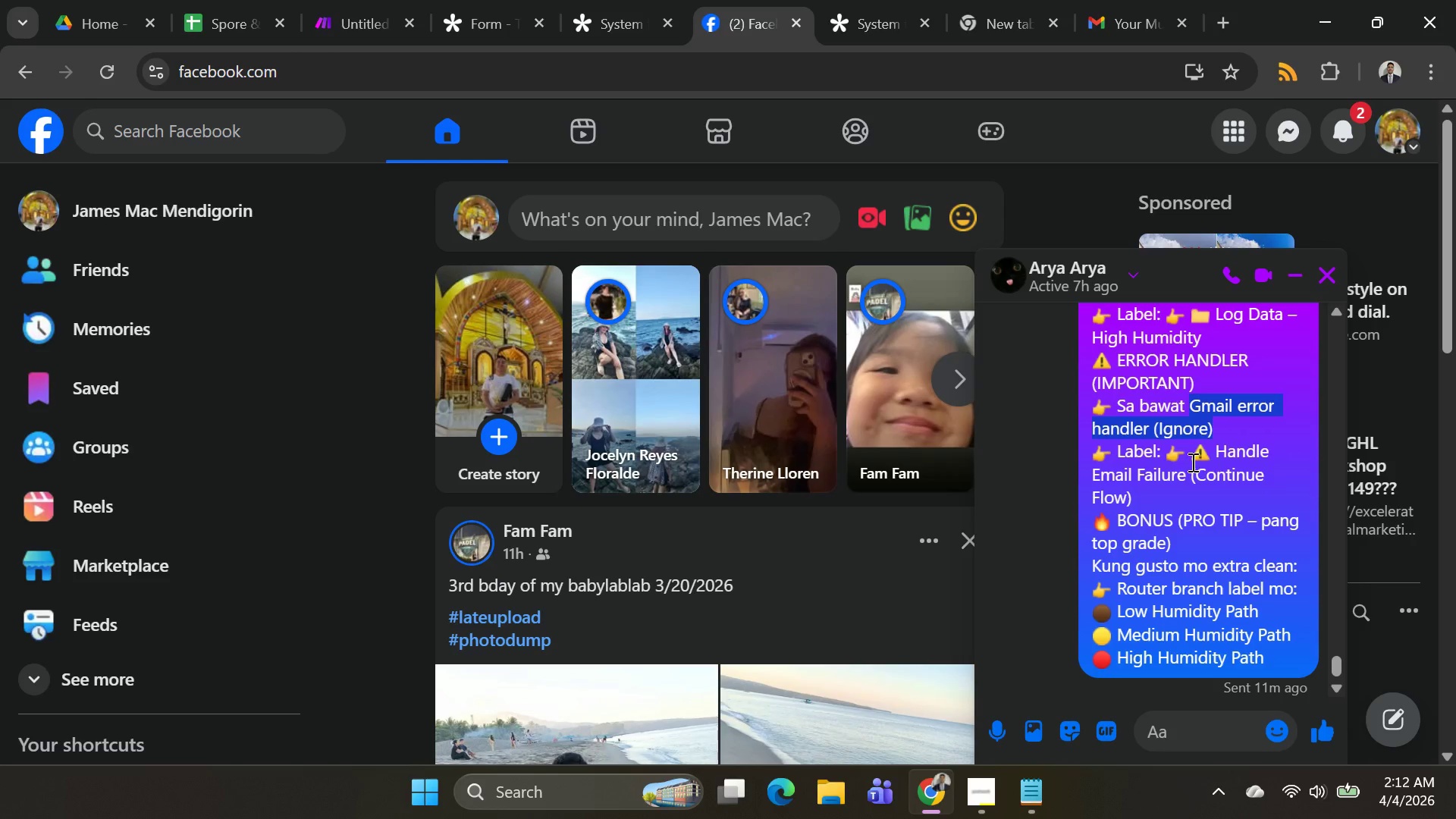 
left_click([1190, 462])
 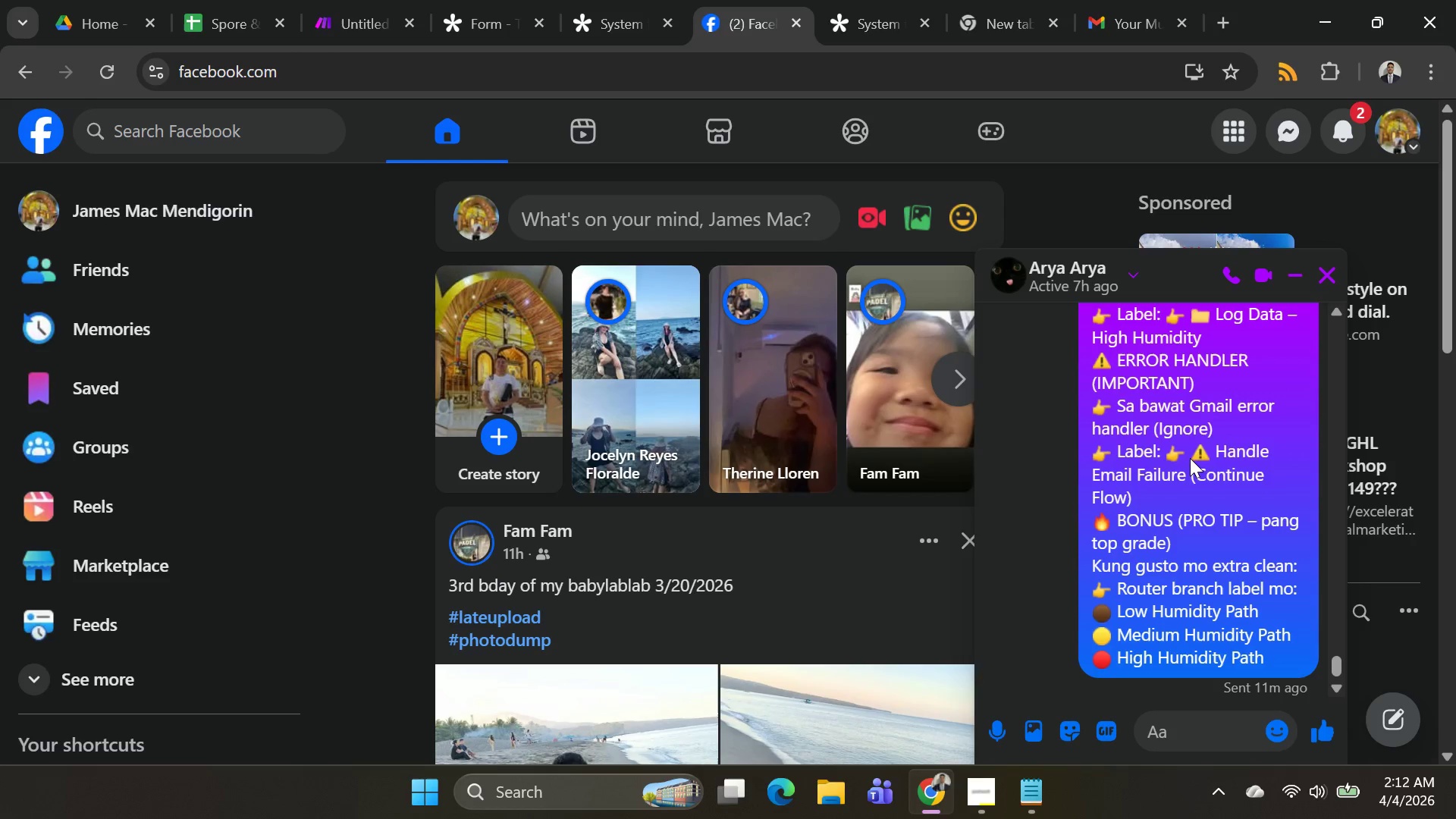 
left_click_drag(start_coordinate=[1190, 458], to_coordinate=[1254, 491])
 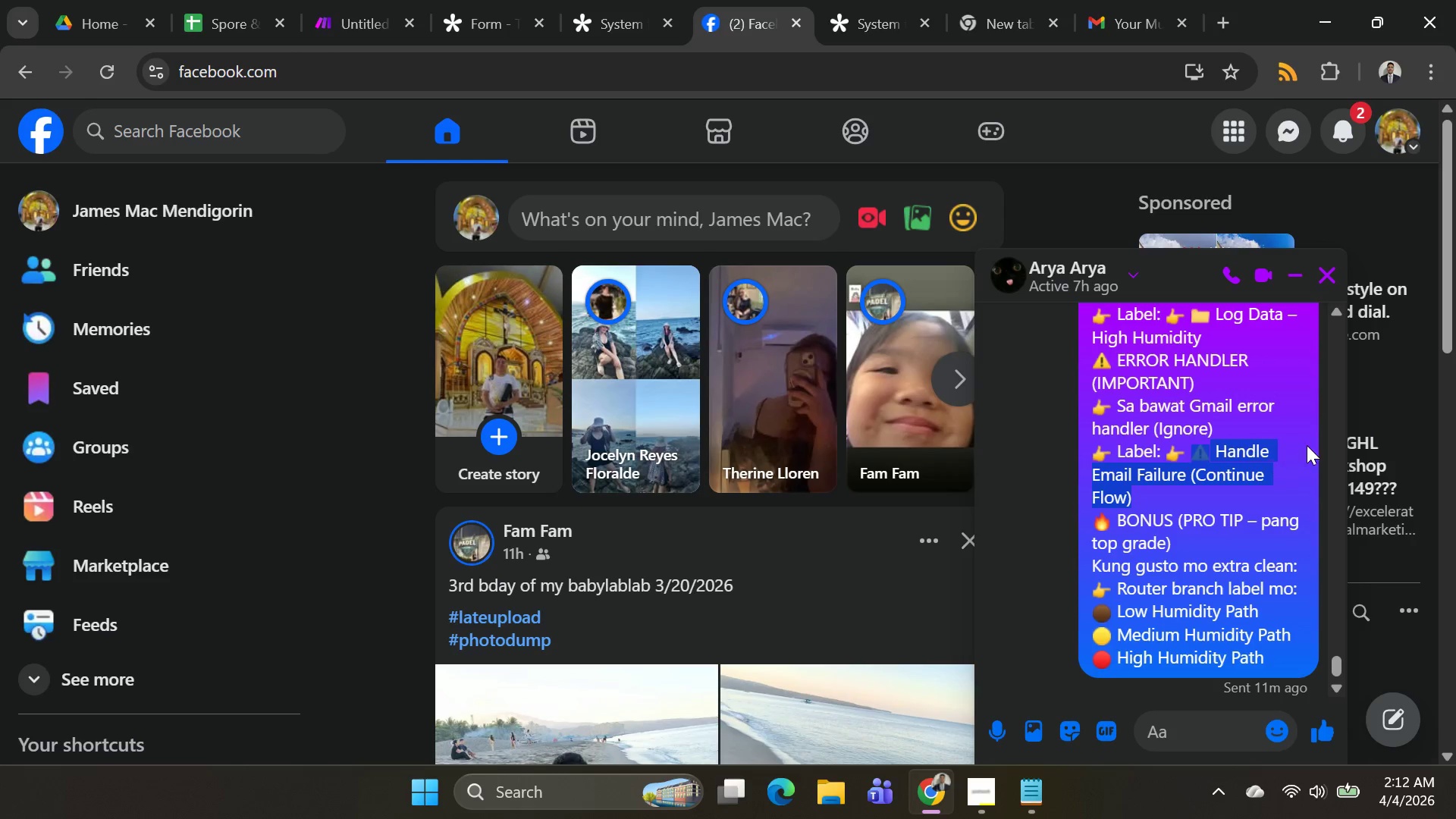 
key(Control+C)
 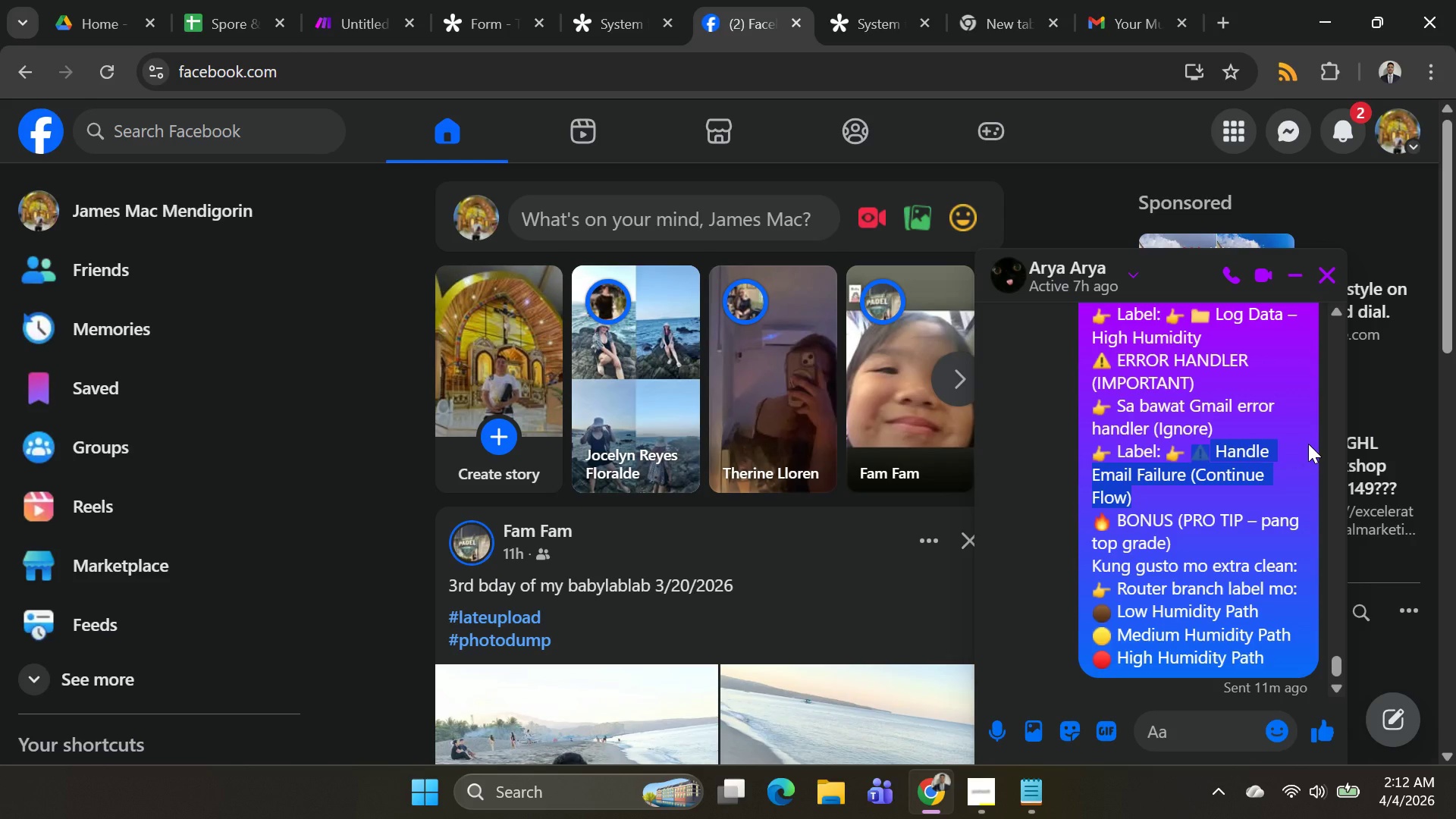 
key(Control+C)
 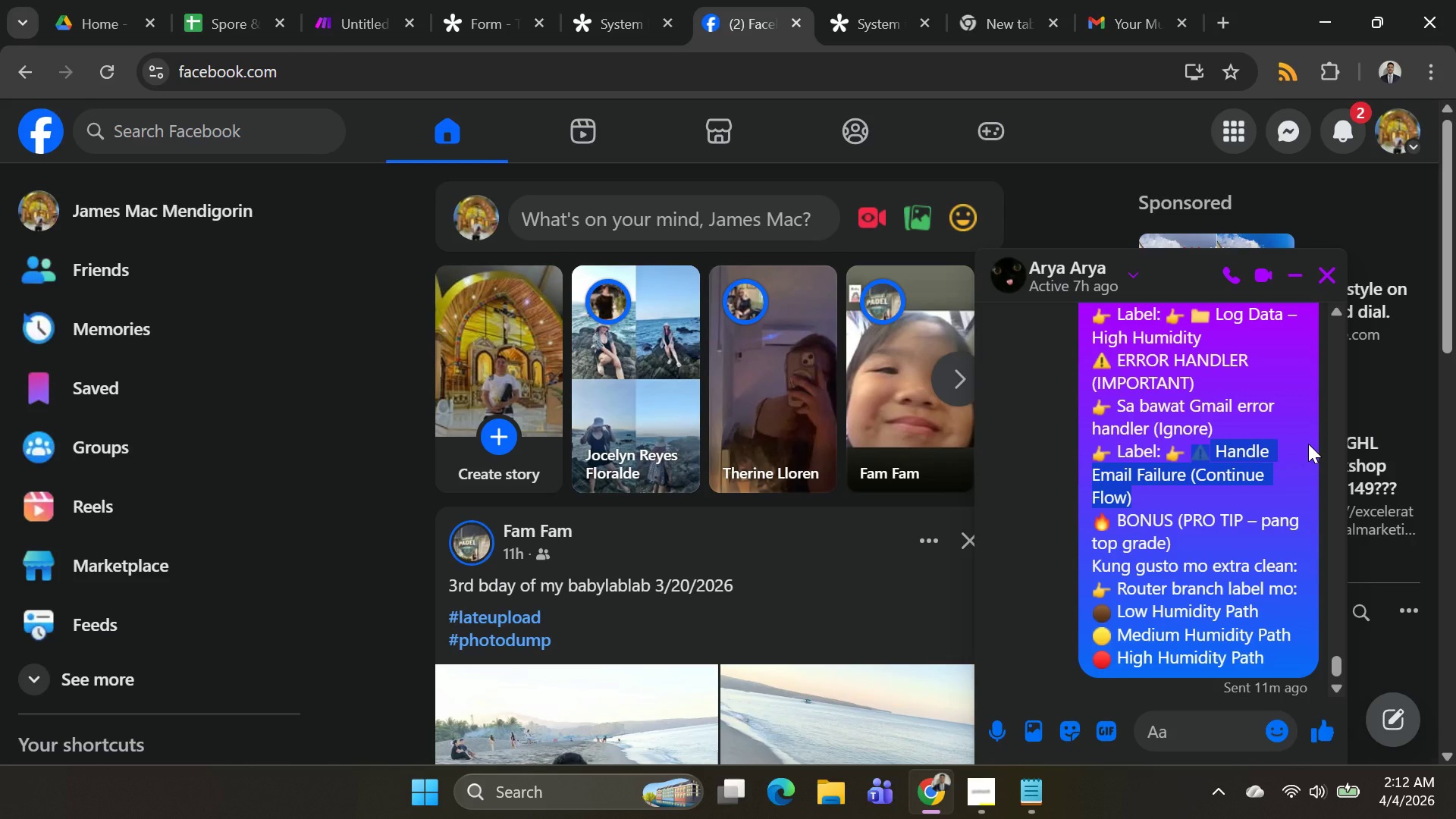 
key(Control+C)
 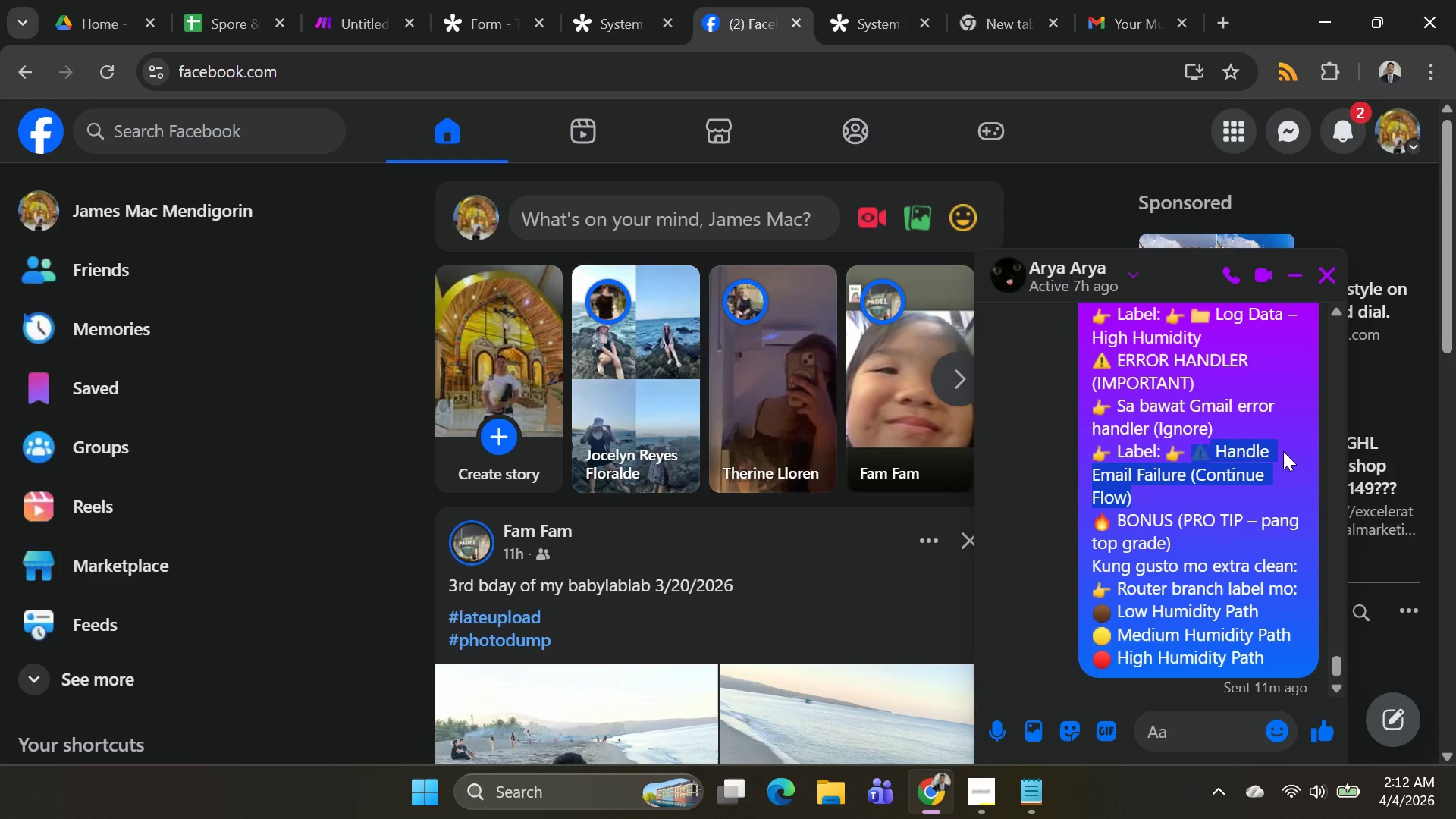 
key(Alt+AltLeft)
 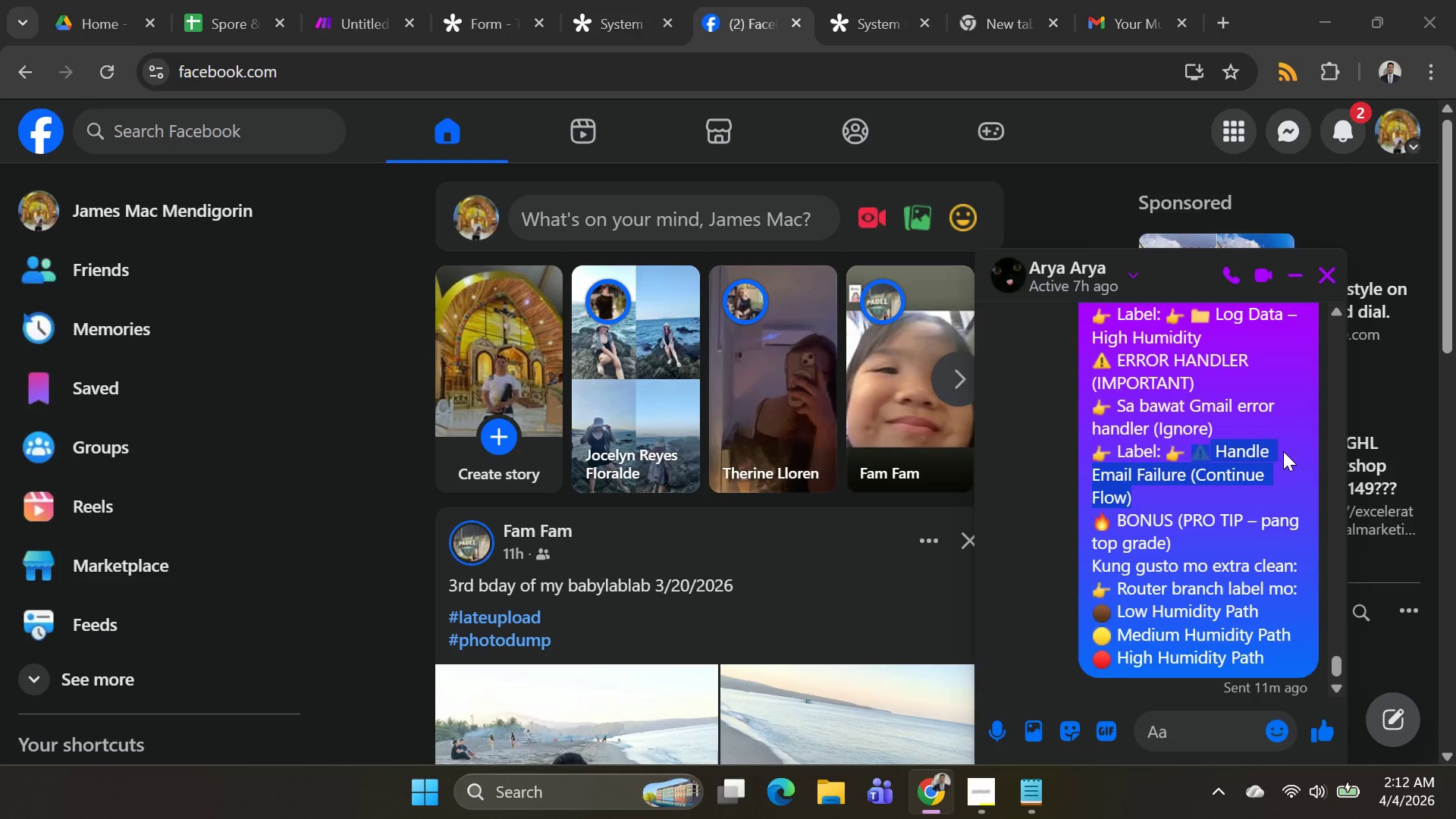 
key(Alt+Tab)
 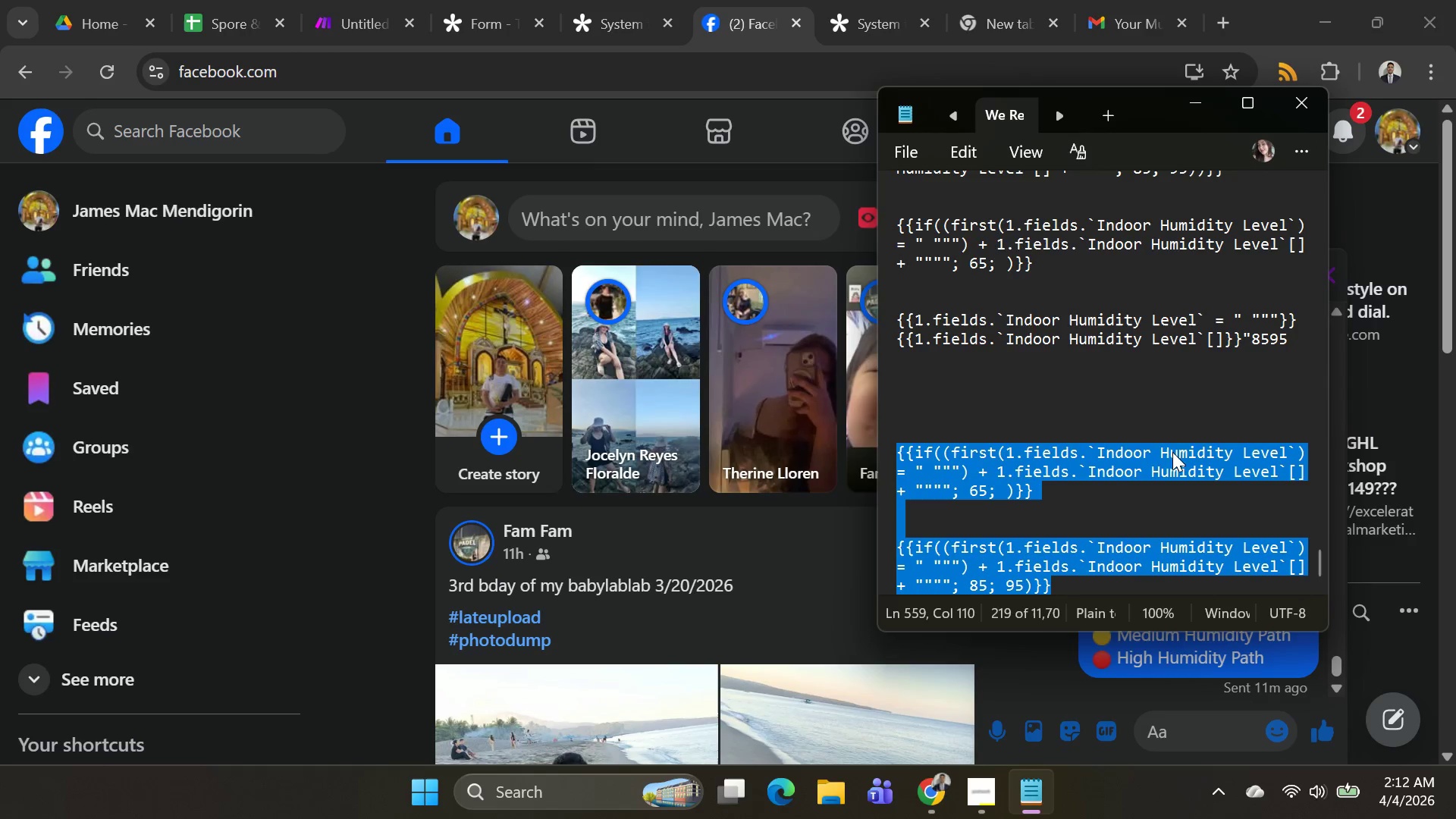 
key(Alt+AltLeft)
 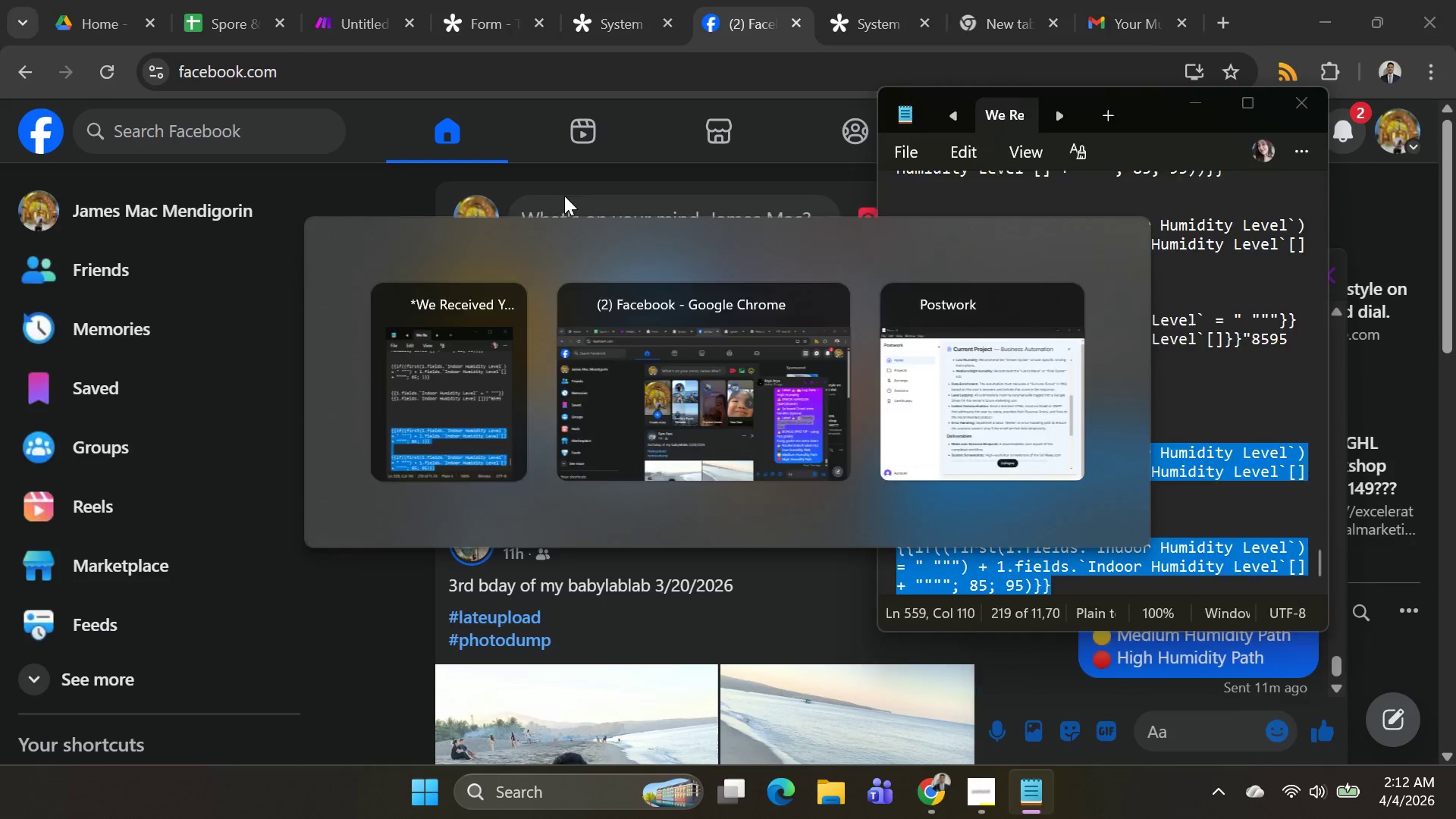 
key(Alt+Tab)
 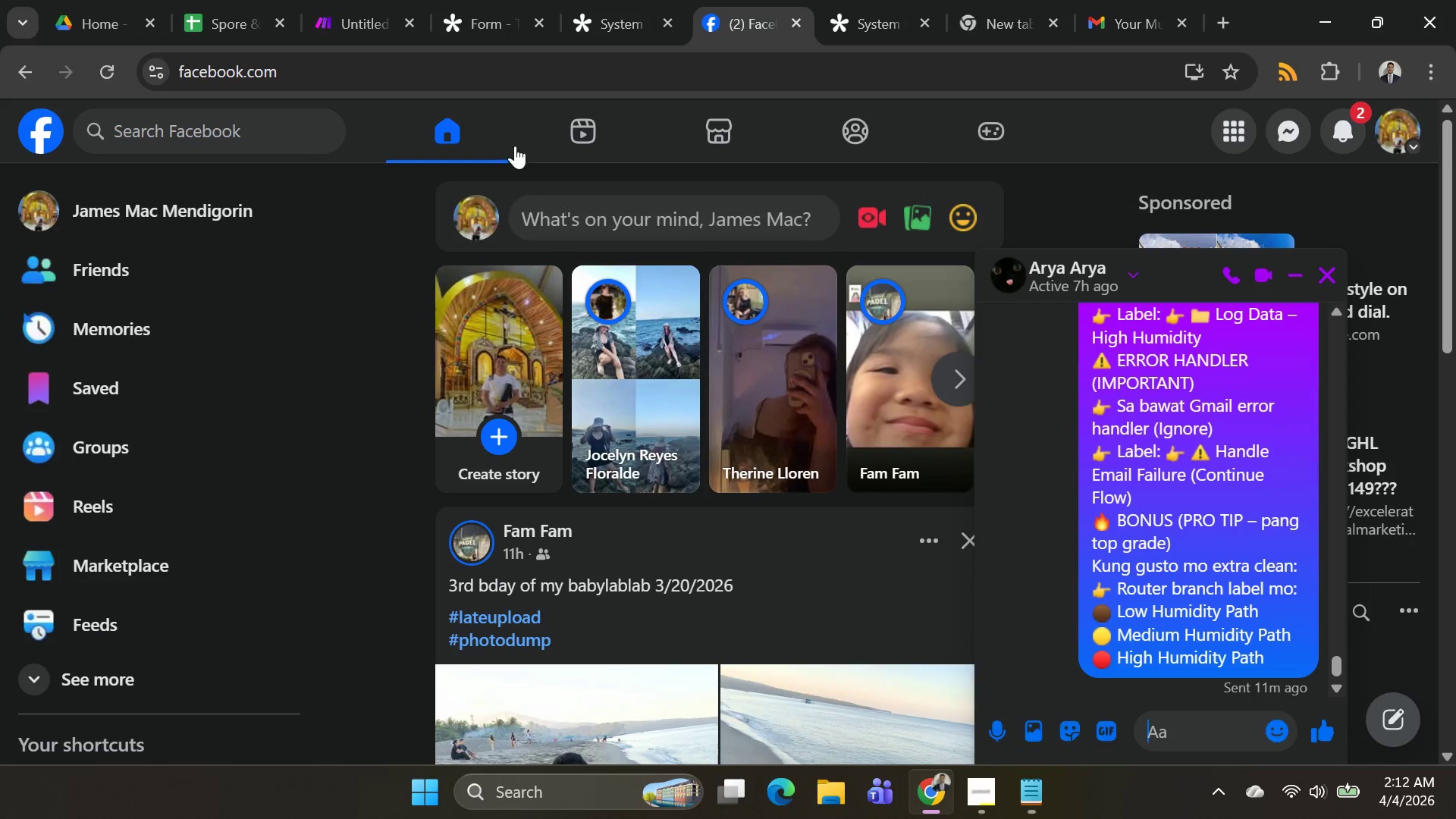 
key(Alt+AltLeft)
 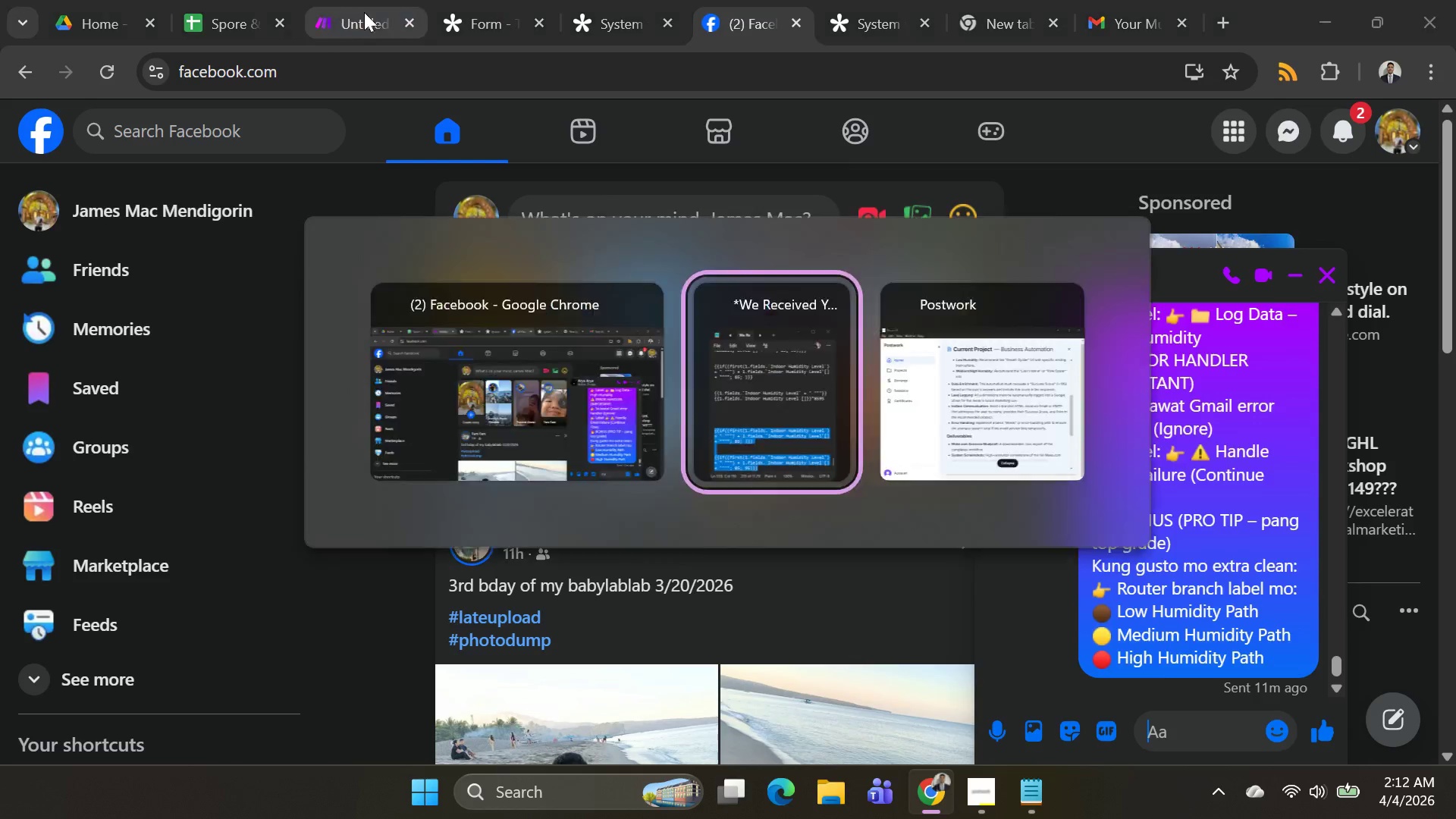 
key(Alt+Tab)
 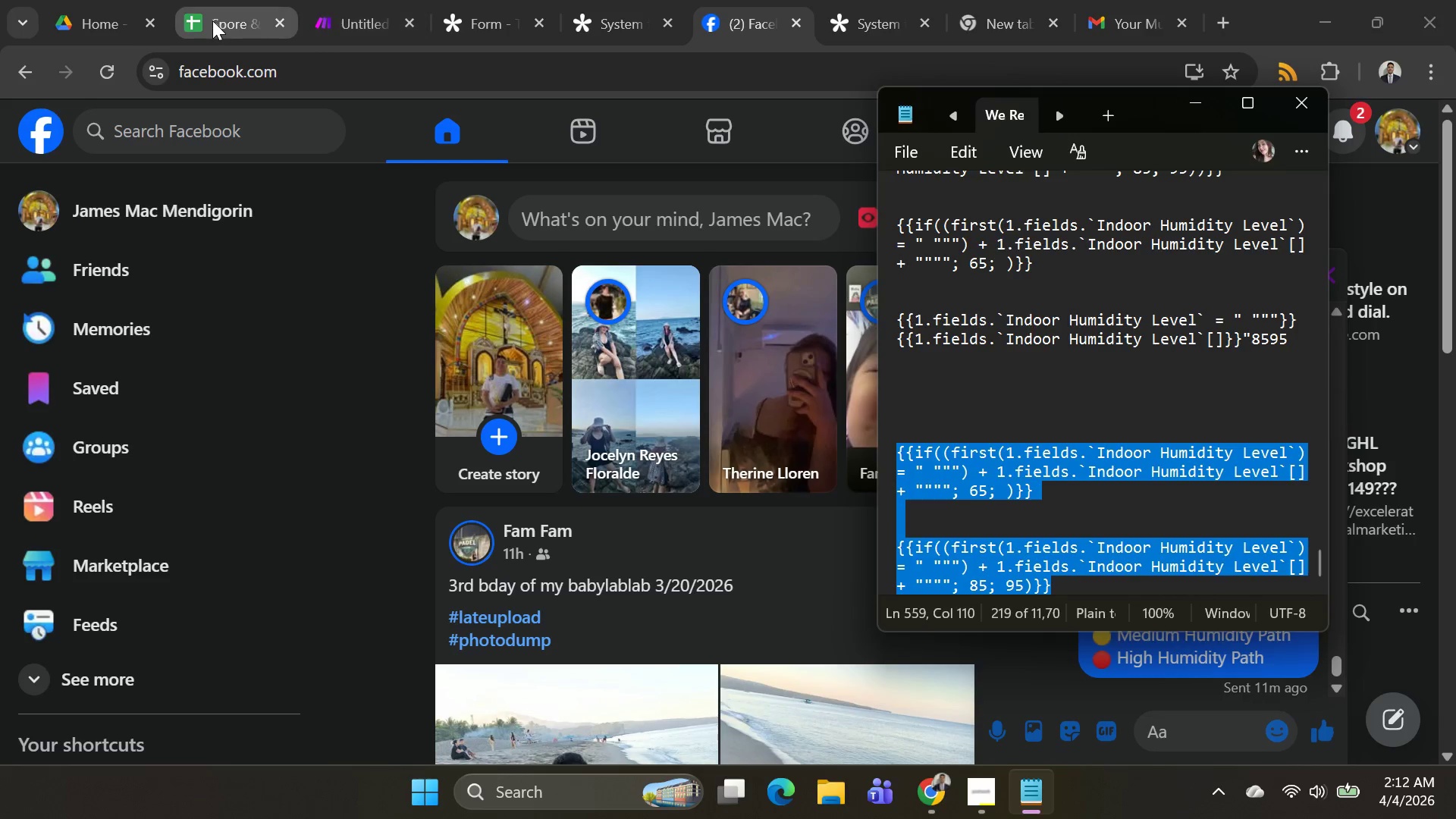 
left_click([212, 20])
 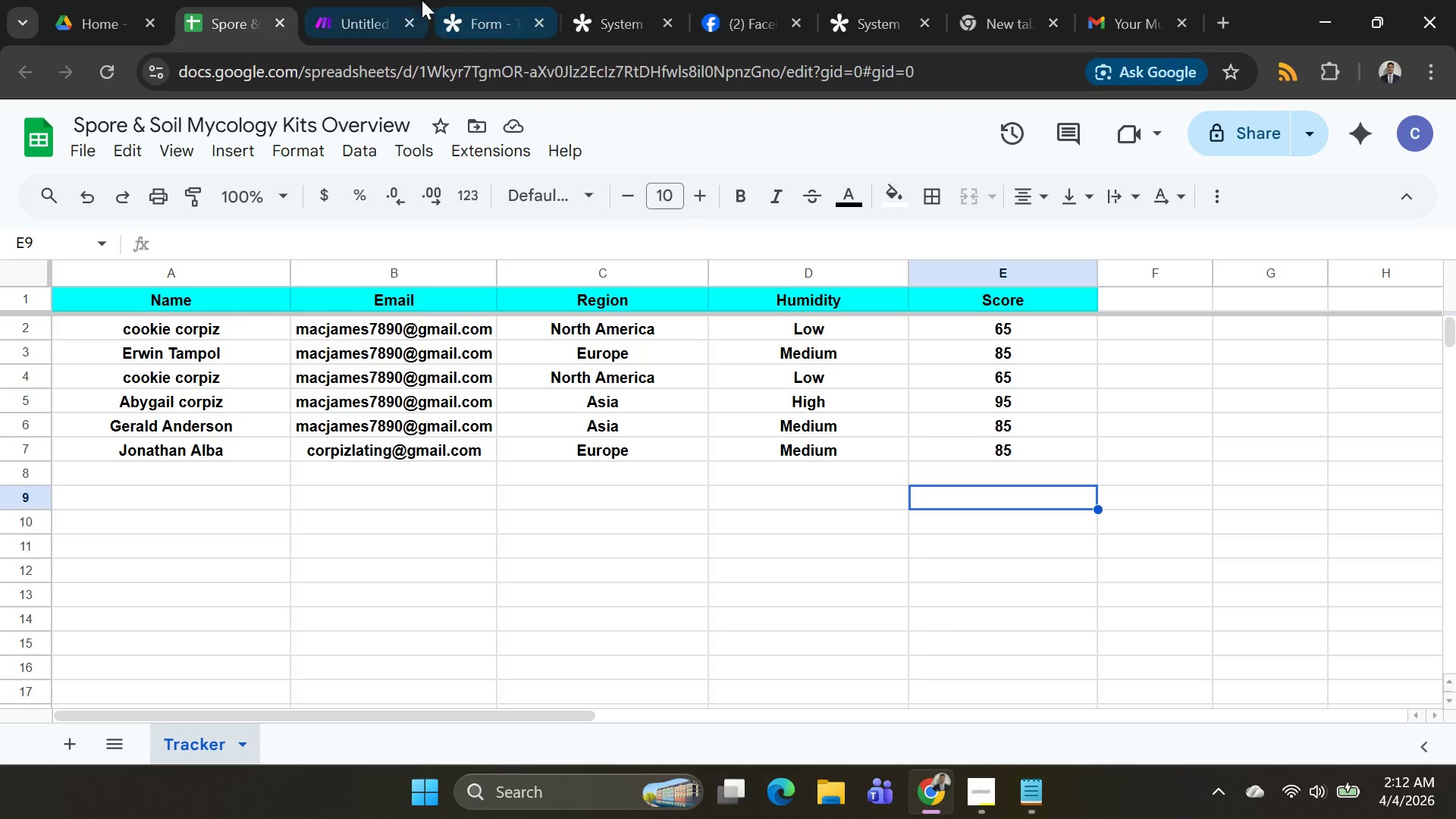 
left_click([345, 14])
 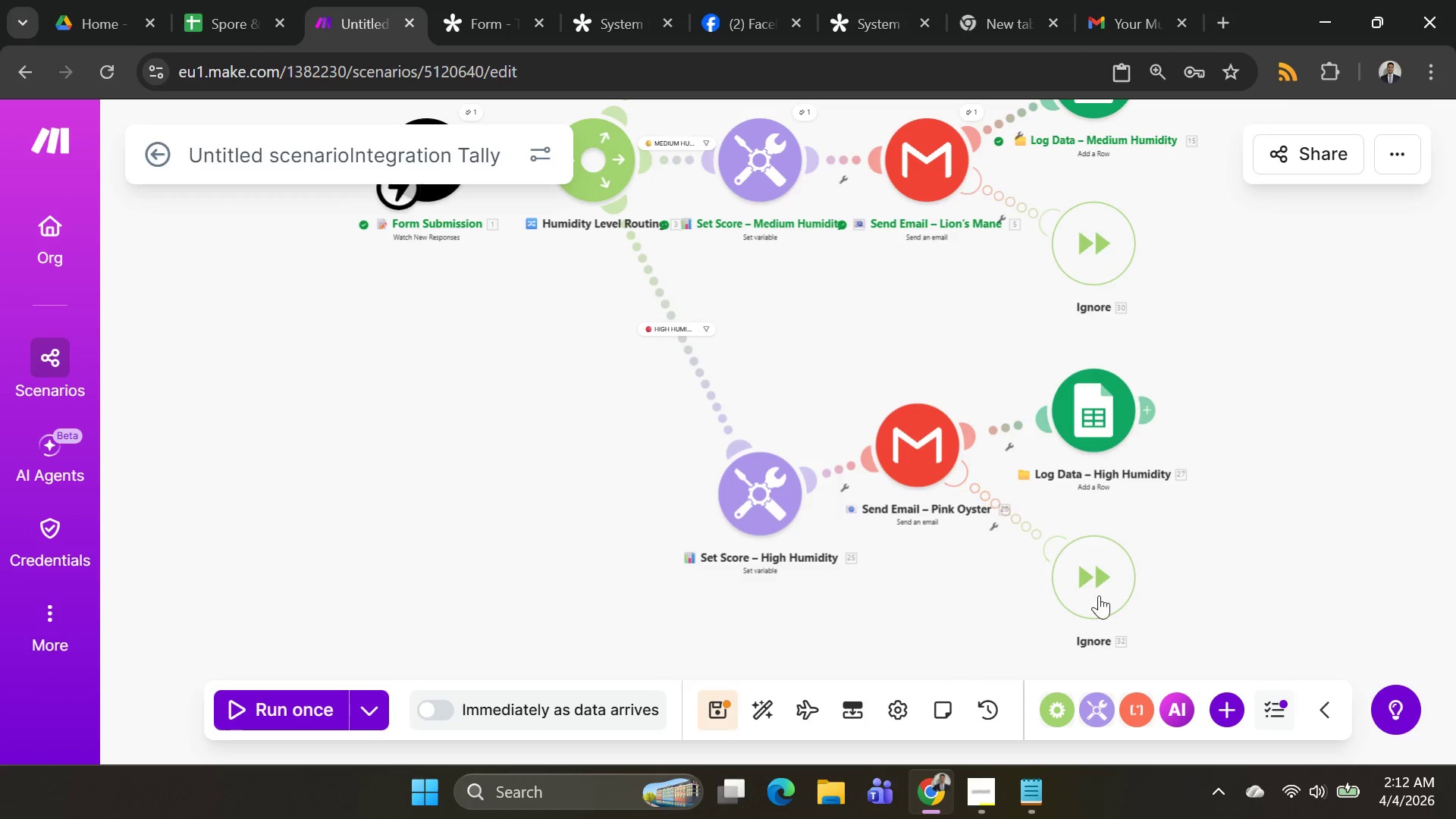 
right_click([1117, 582])
 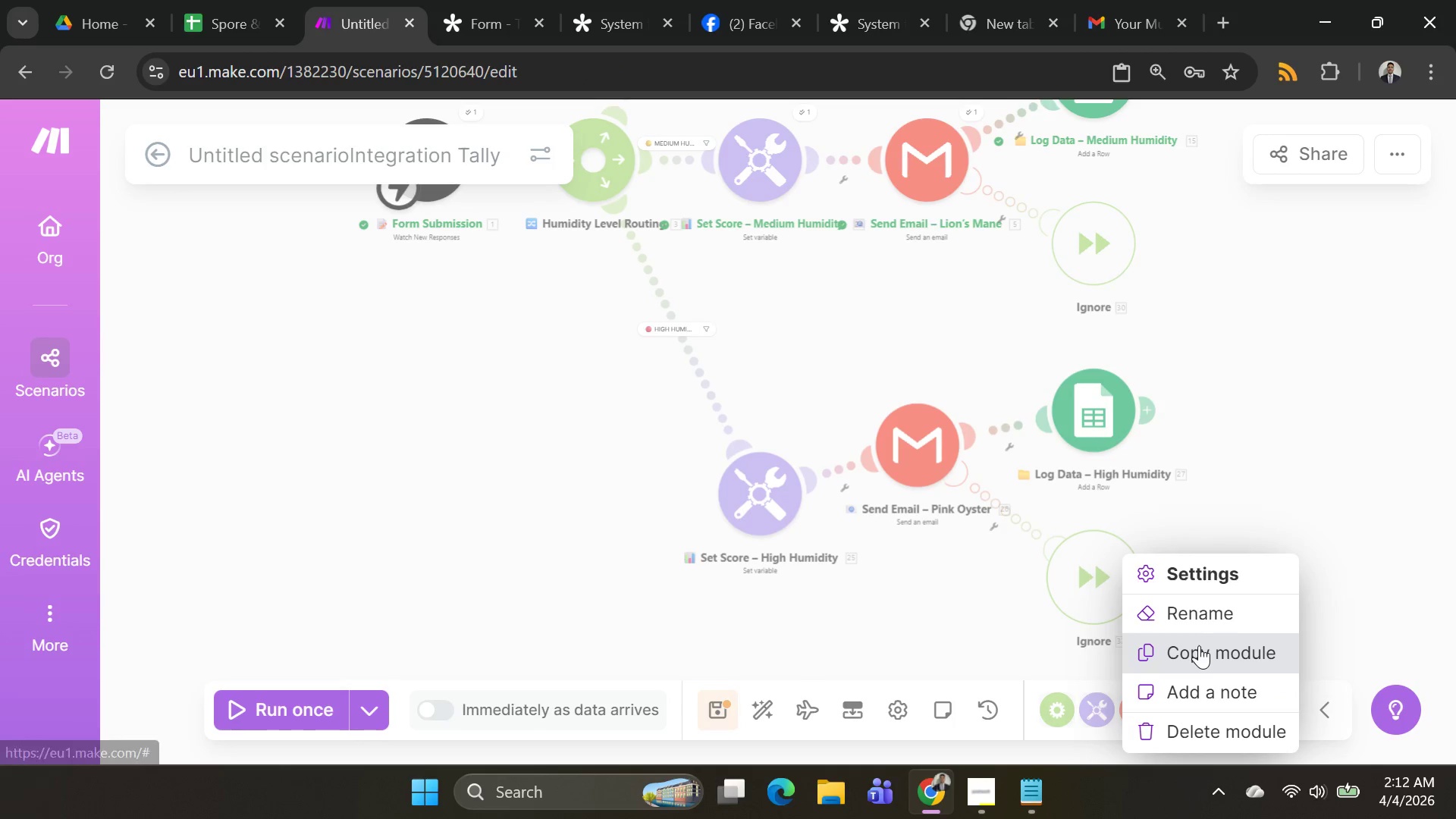 
left_click([1196, 619])
 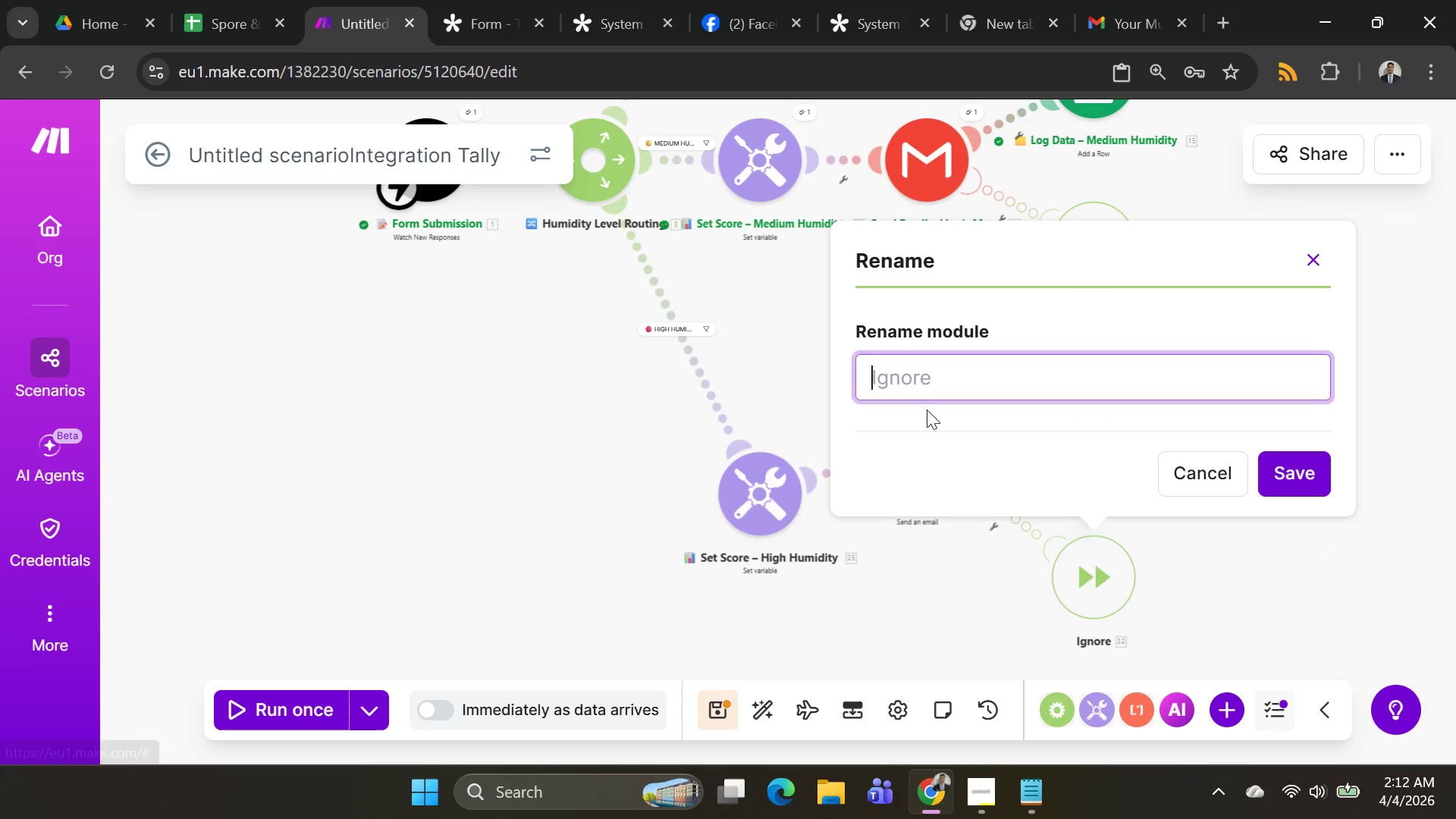 
left_click_drag(start_coordinate=[931, 401], to_coordinate=[936, 391])
 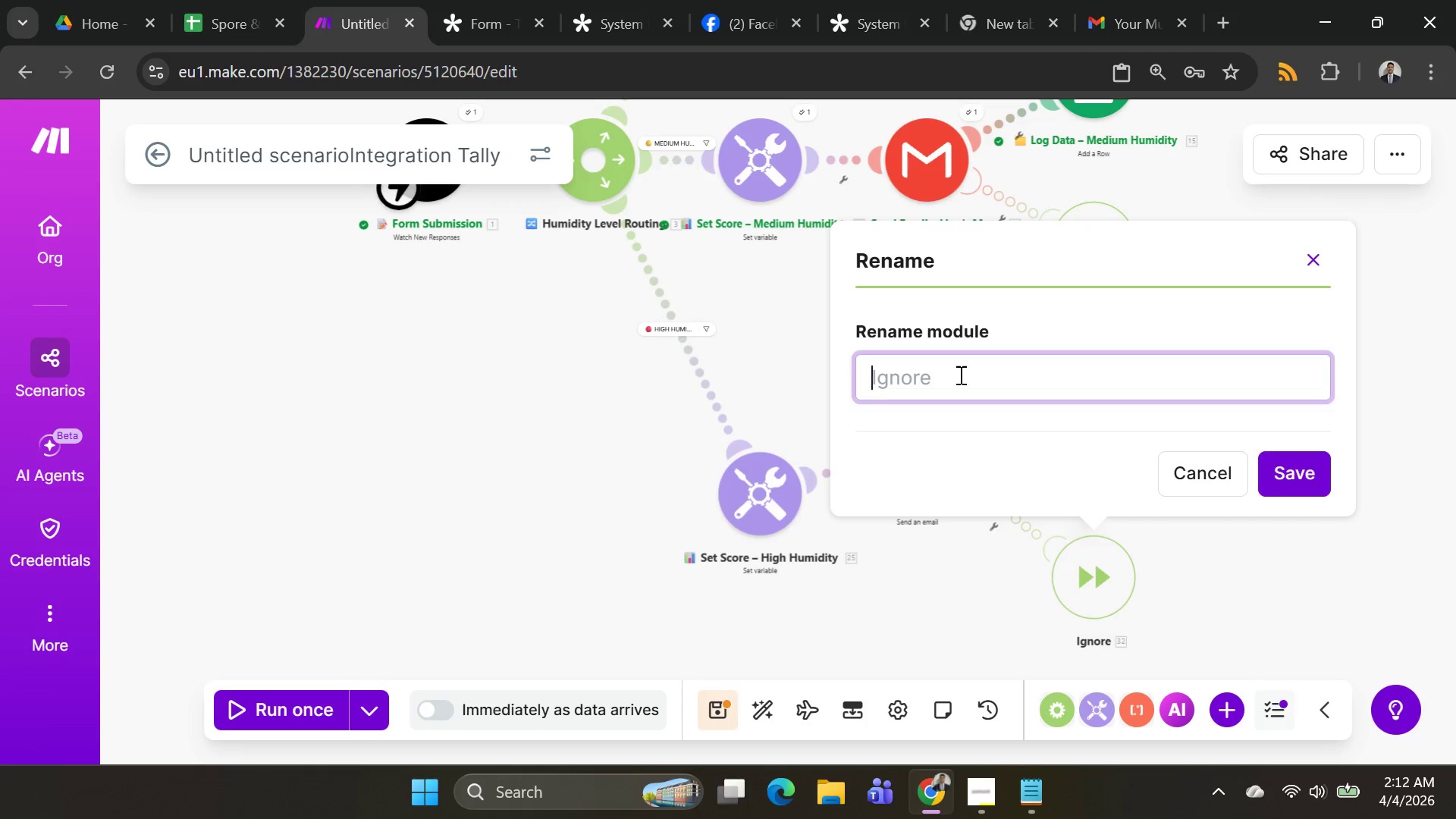 
key(Control+V)
 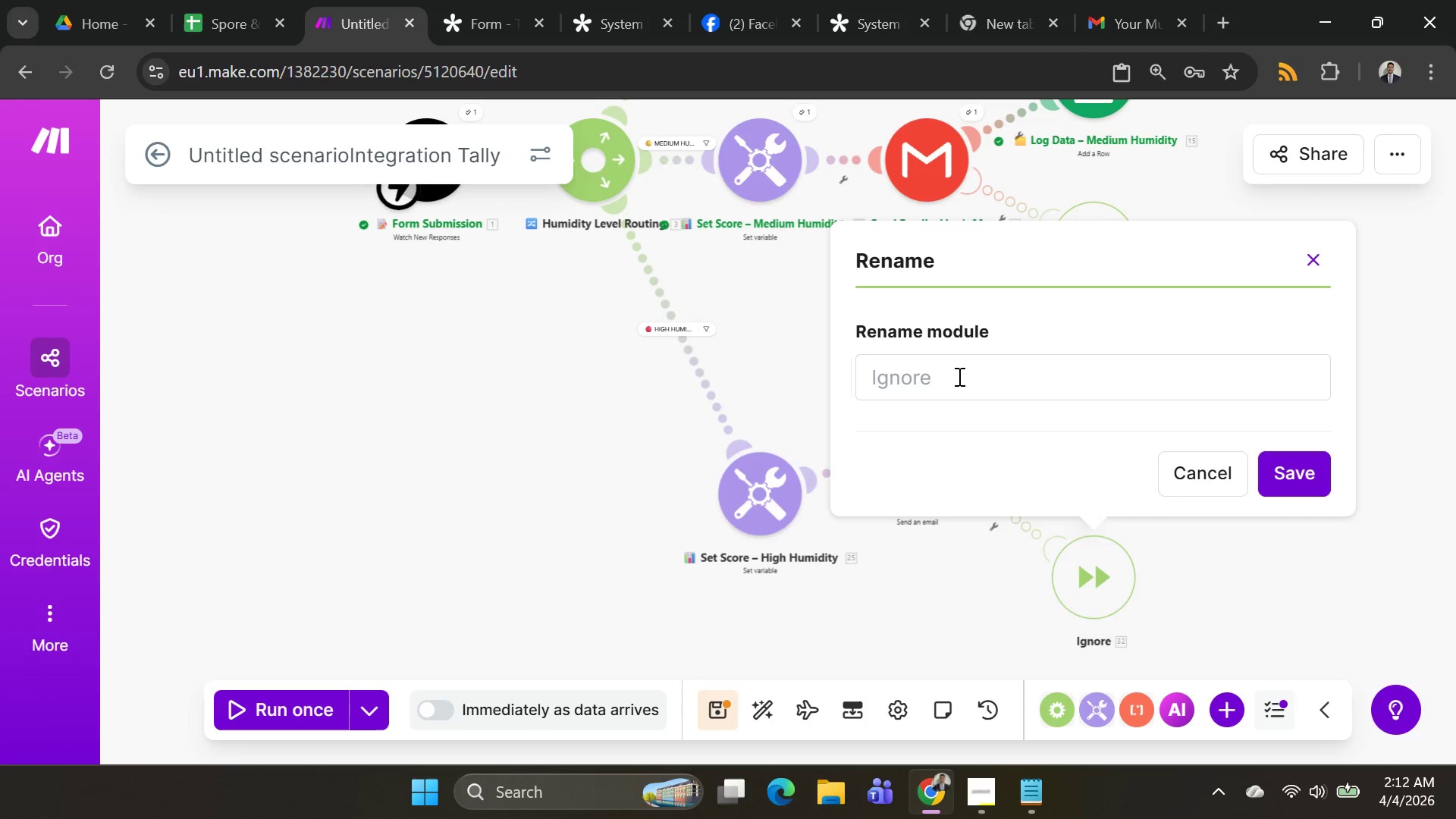 
left_click([959, 375])
 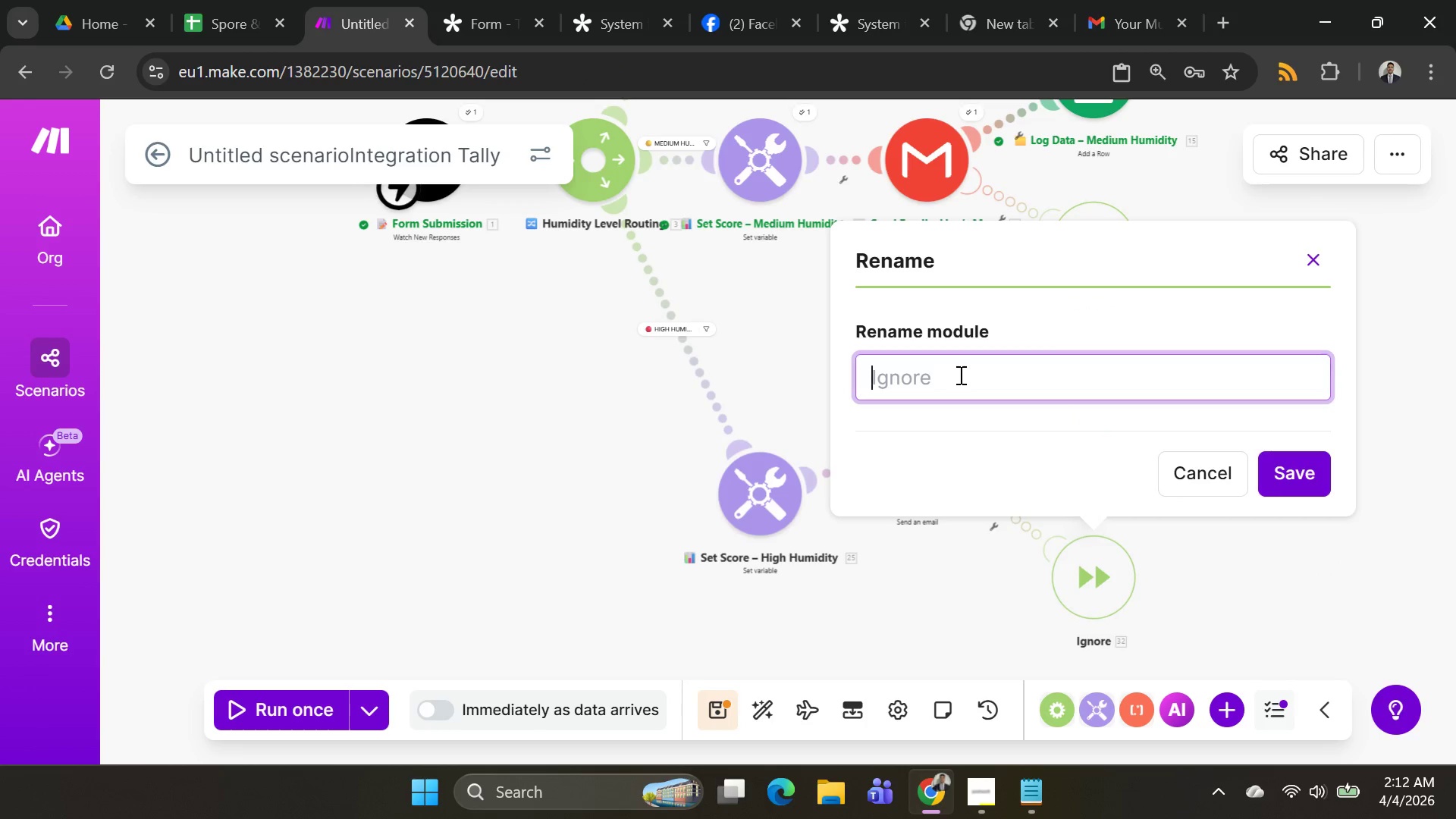 
key(Control+ControlLeft)
 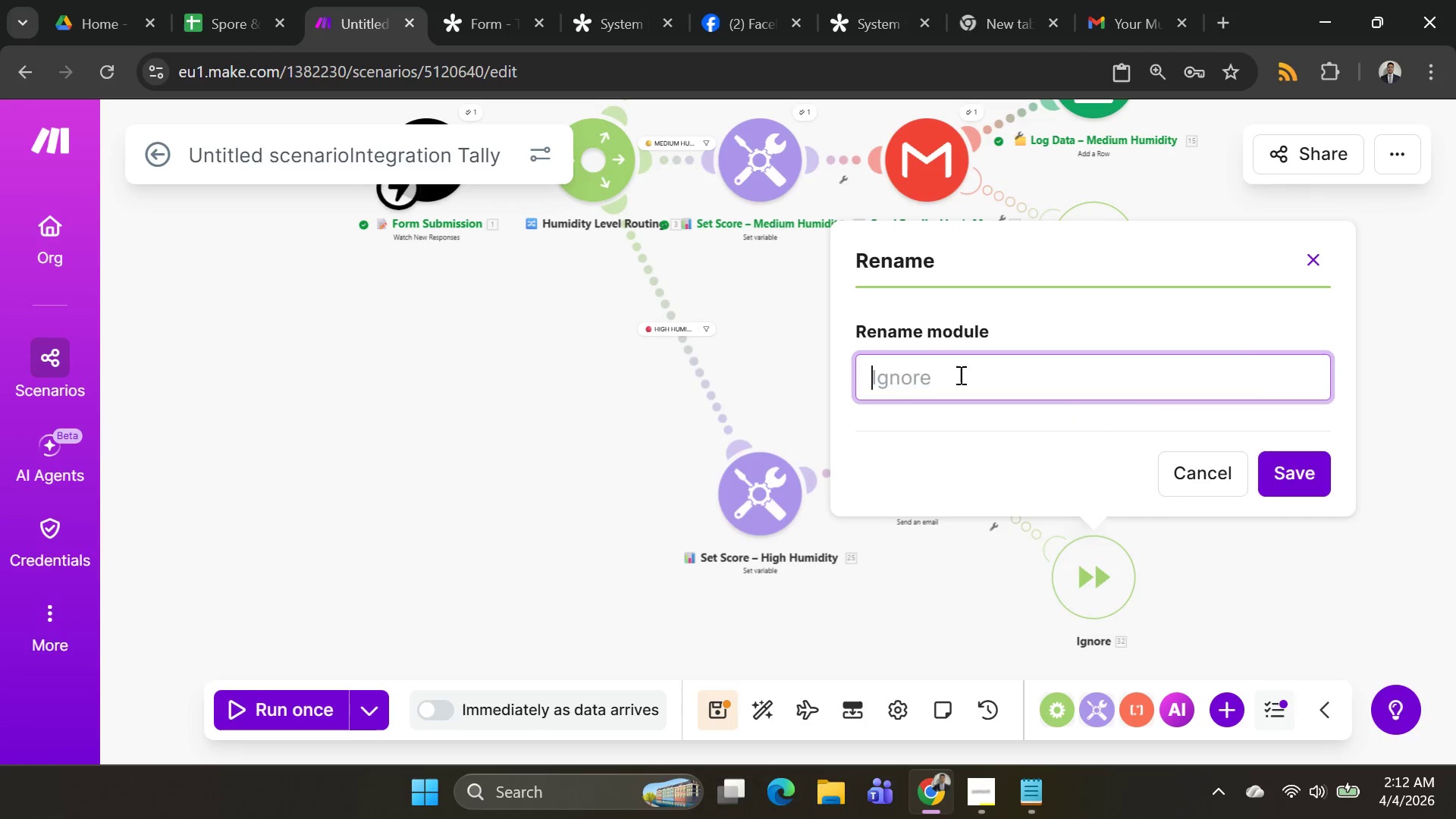 
double_click([959, 375])
 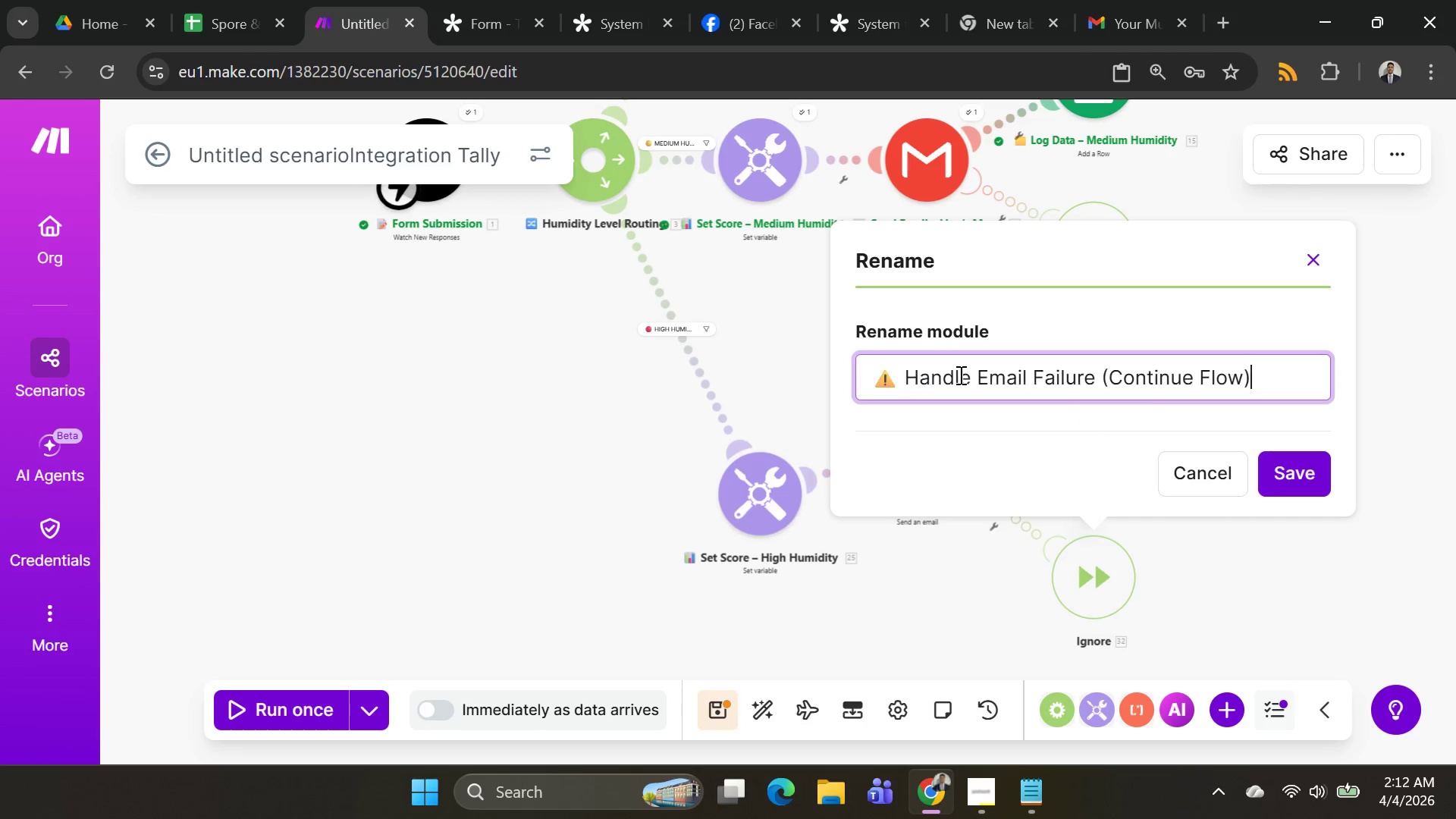 
key(Control+V)
 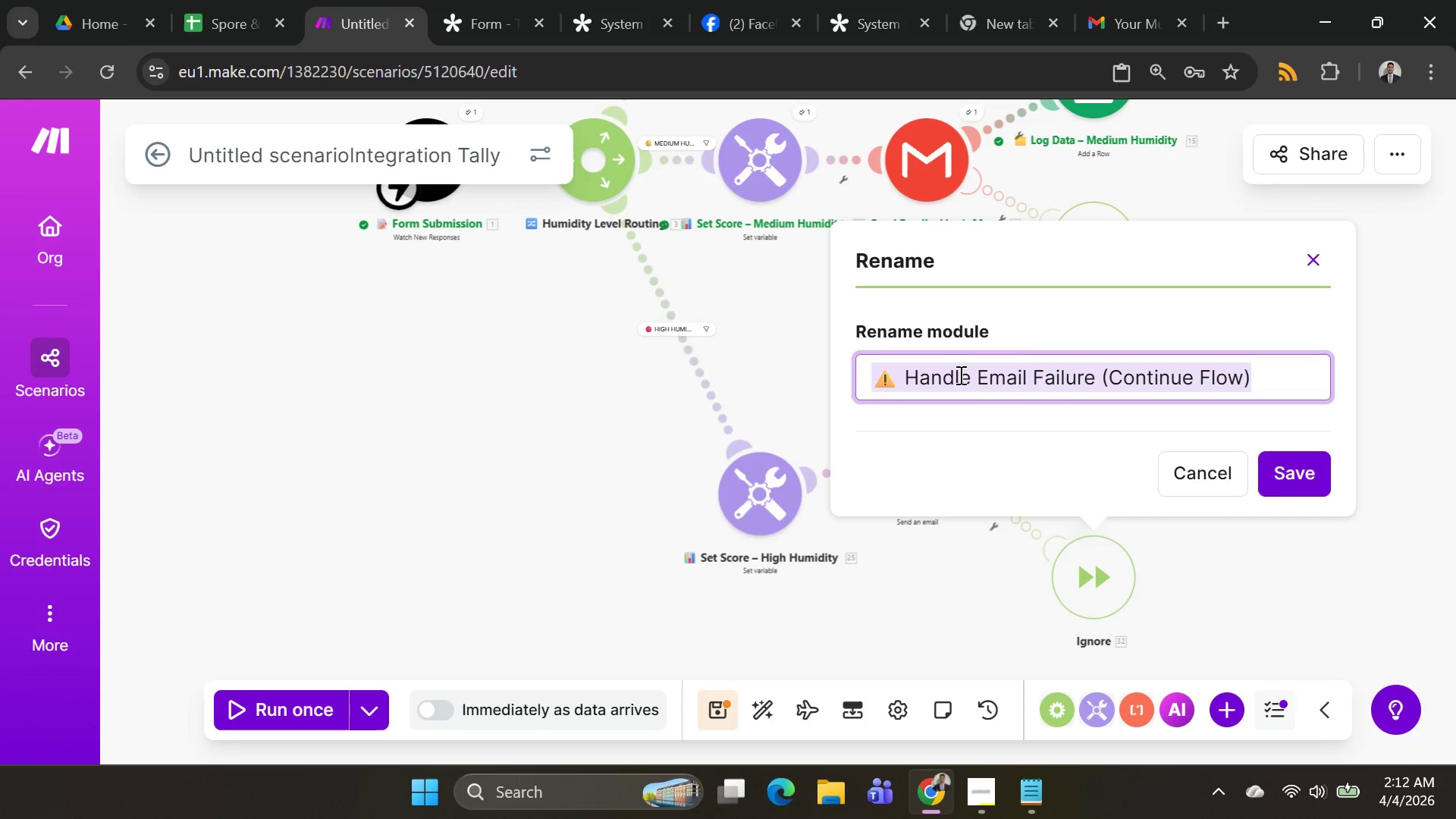 
left_click_drag(start_coordinate=[959, 375], to_coordinate=[967, 373])
 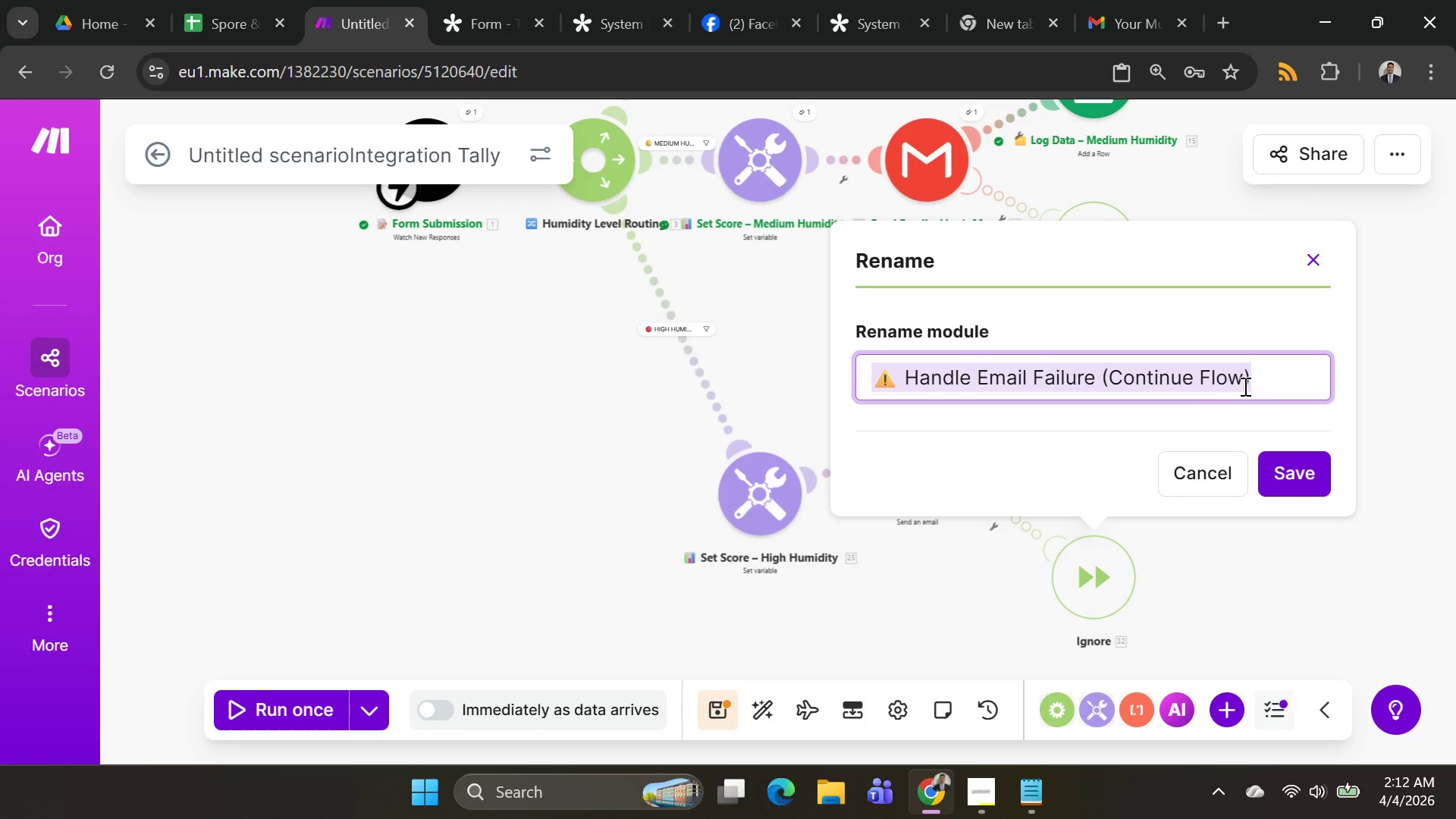 
left_click_drag(start_coordinate=[1246, 382], to_coordinate=[1250, 384])
 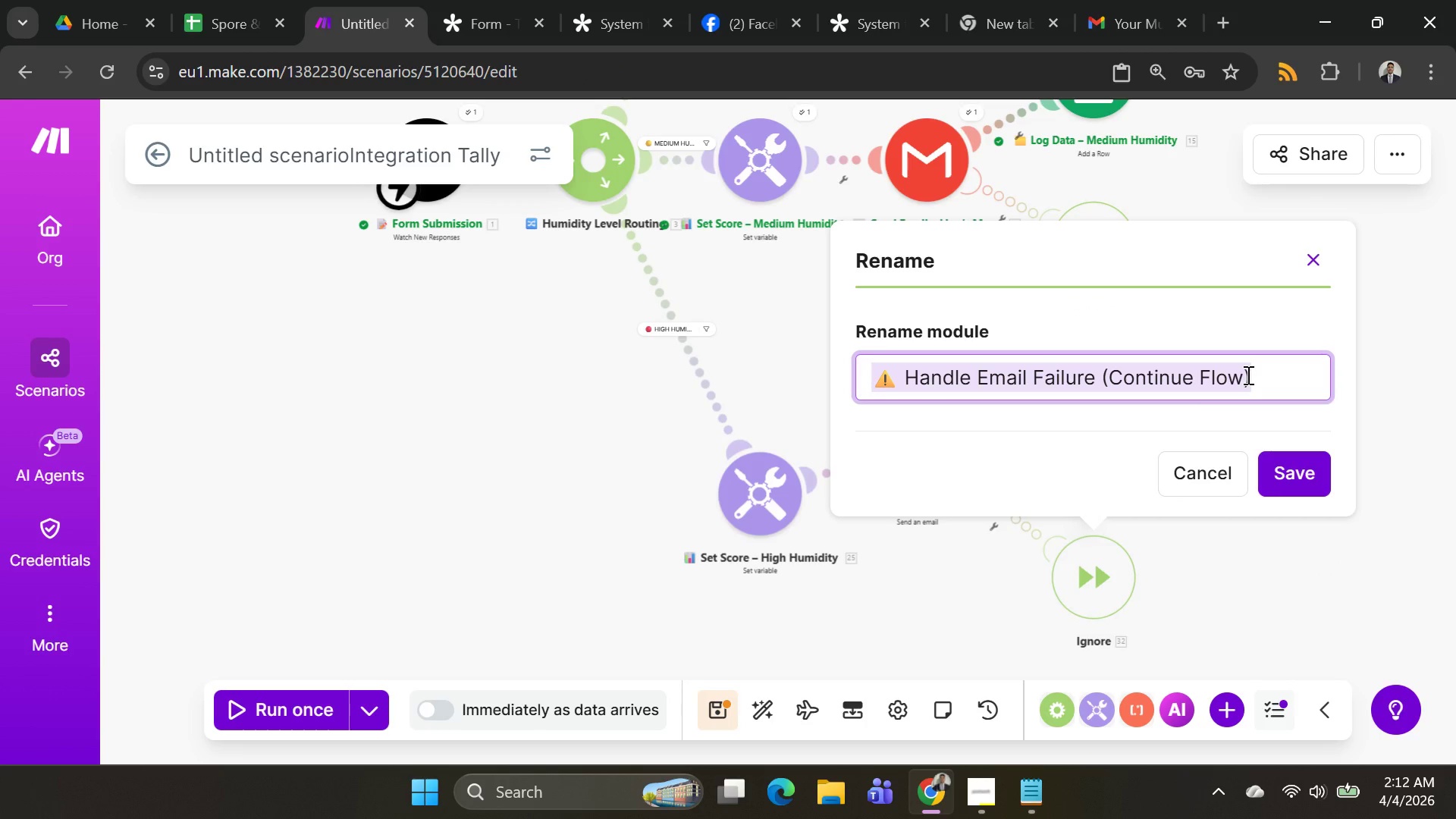 
left_click([1248, 375])
 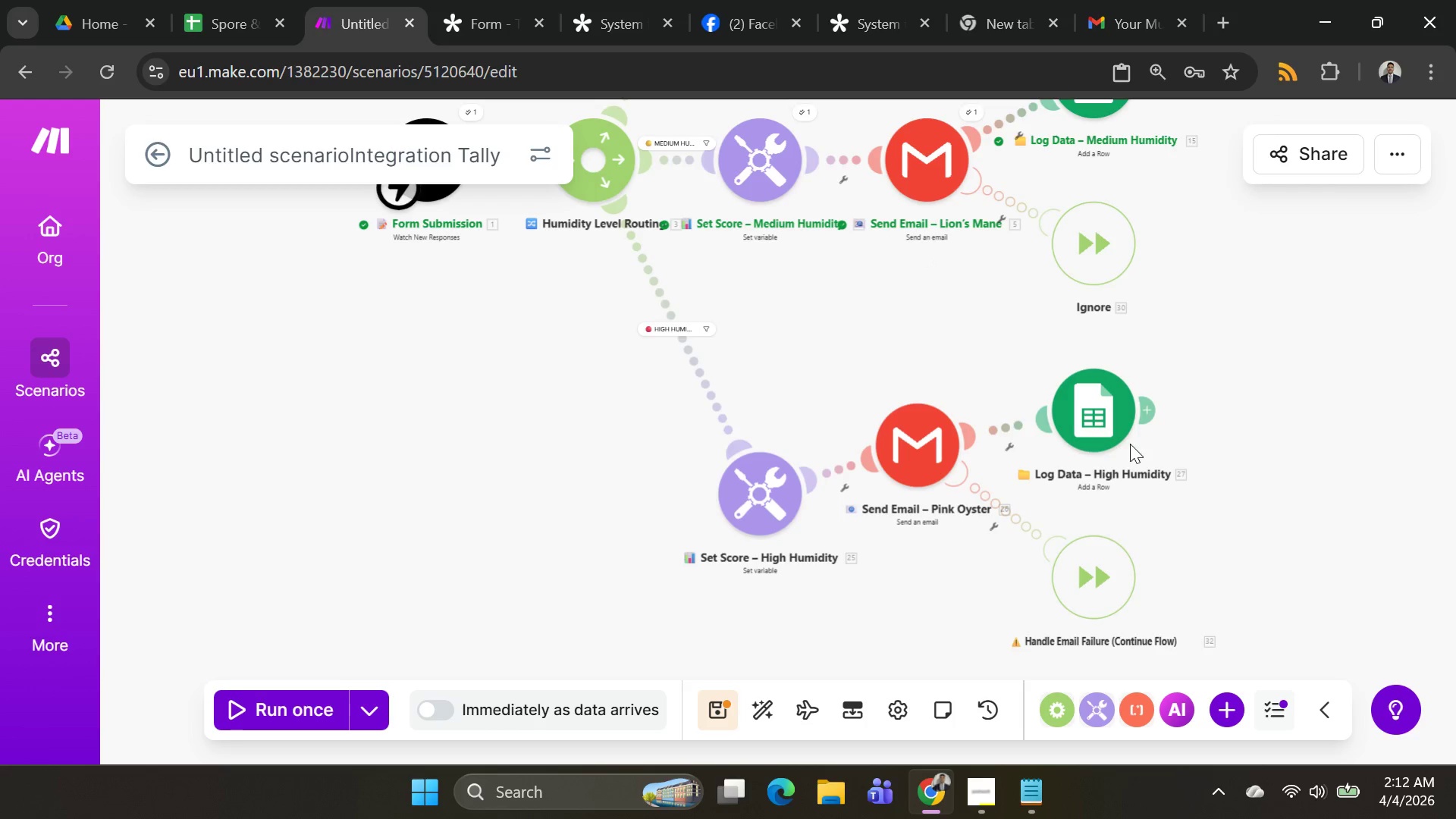 
scroll: coordinate [1129, 445], scroll_direction: down, amount: 2.0
 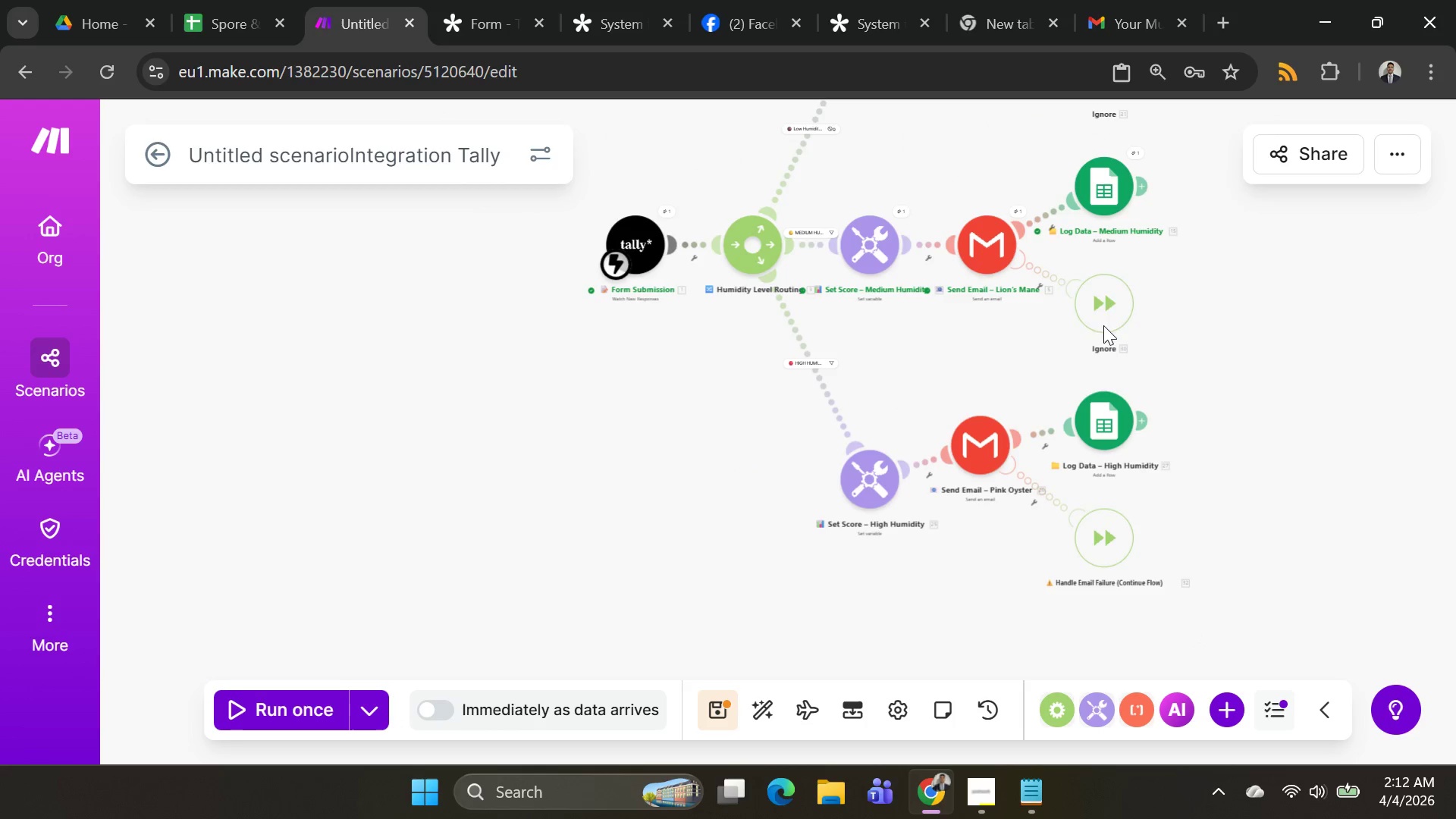 
right_click([1098, 312])
 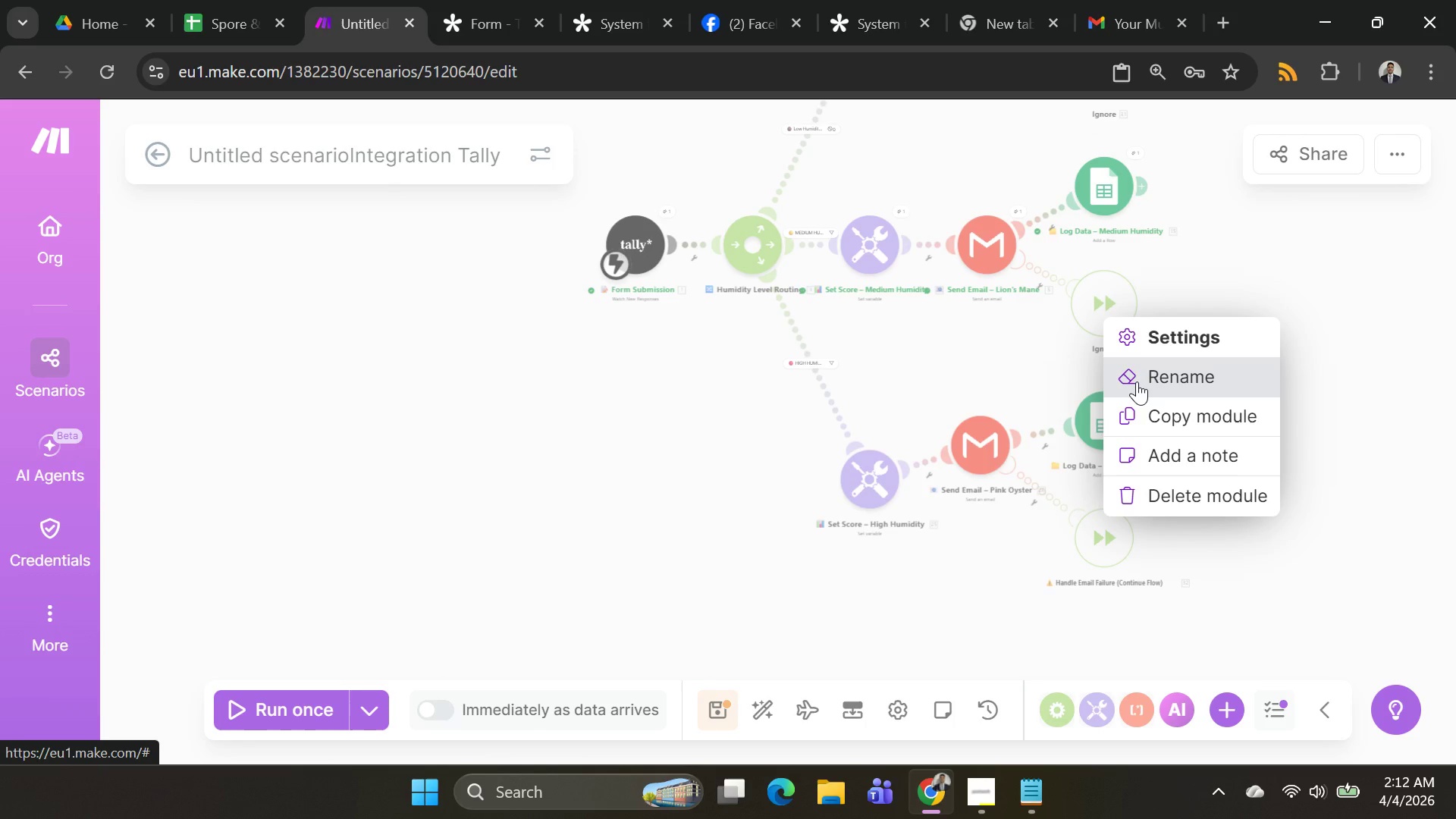 
left_click([1137, 381])
 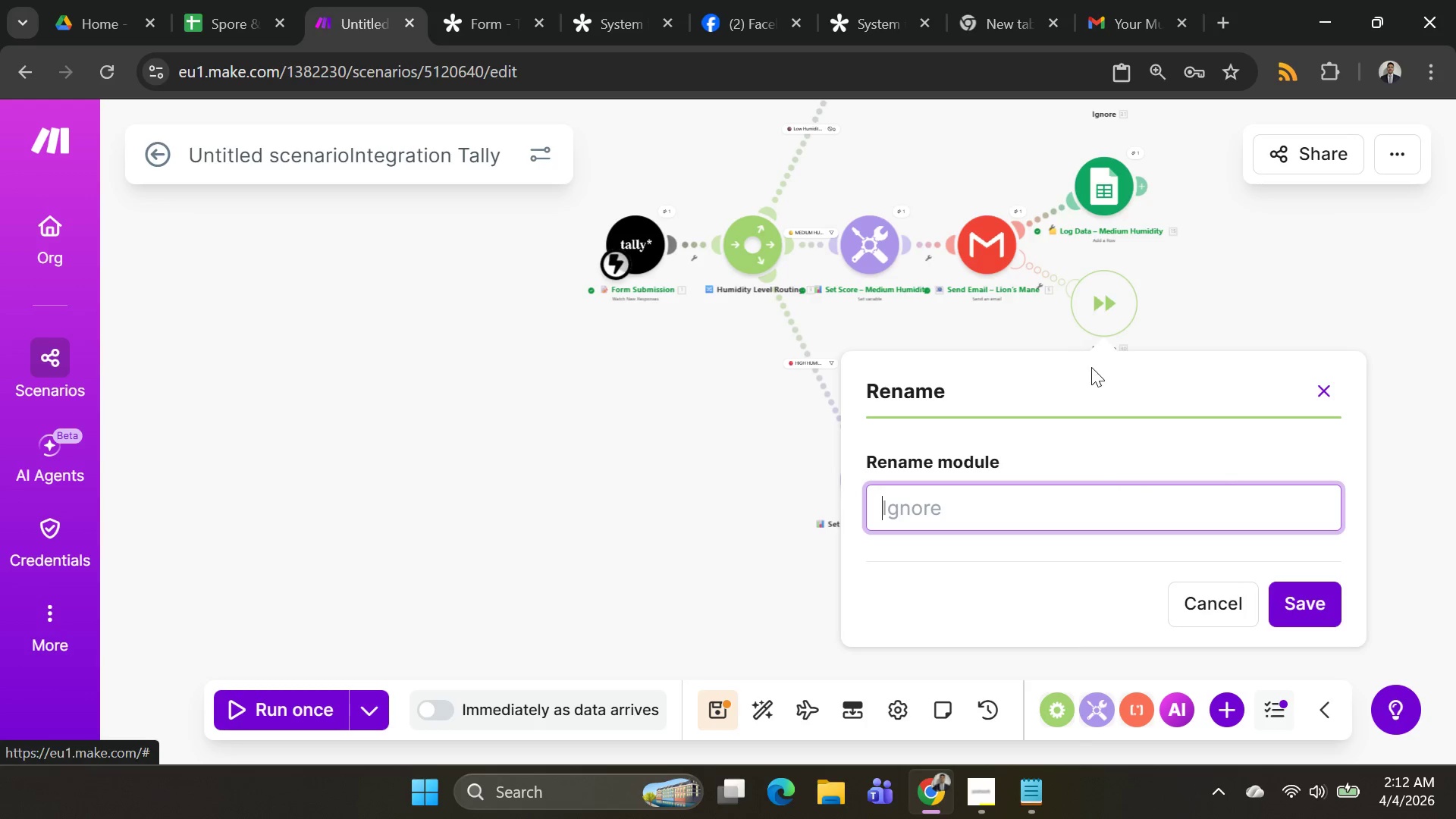 
key(Control+V)
 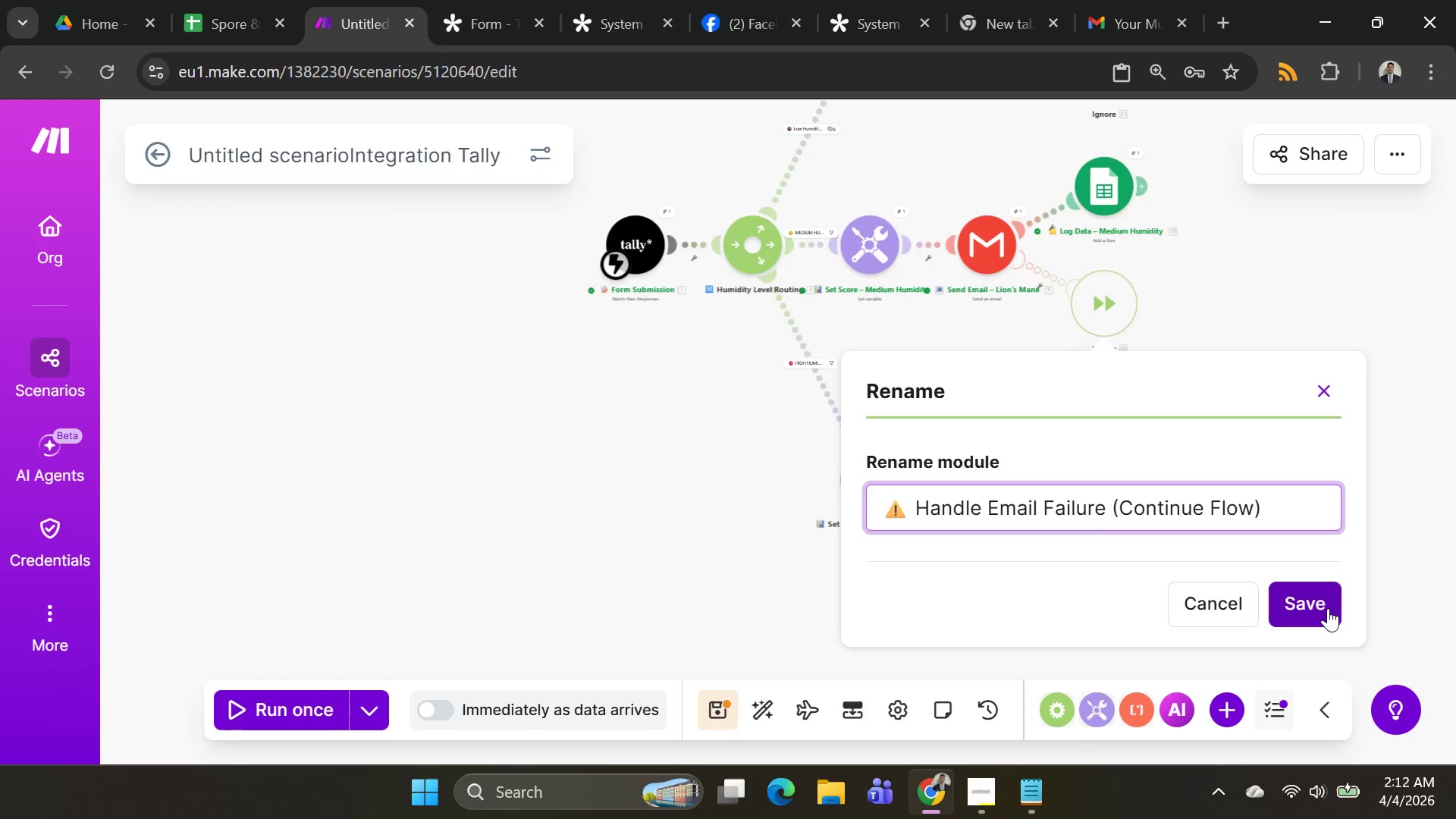 
left_click([1328, 608])
 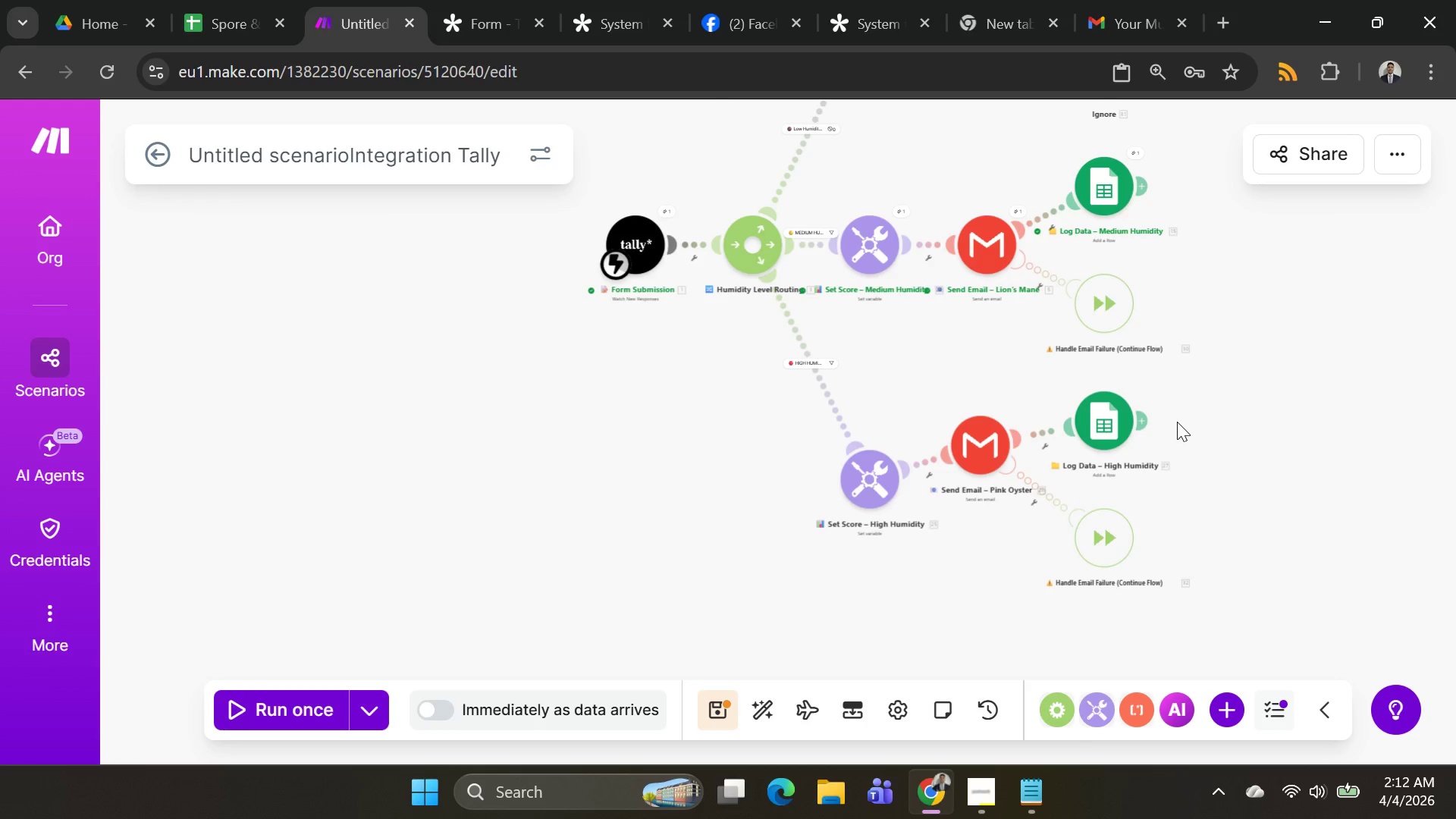 
scroll: coordinate [1177, 422], scroll_direction: down, amount: 2.0
 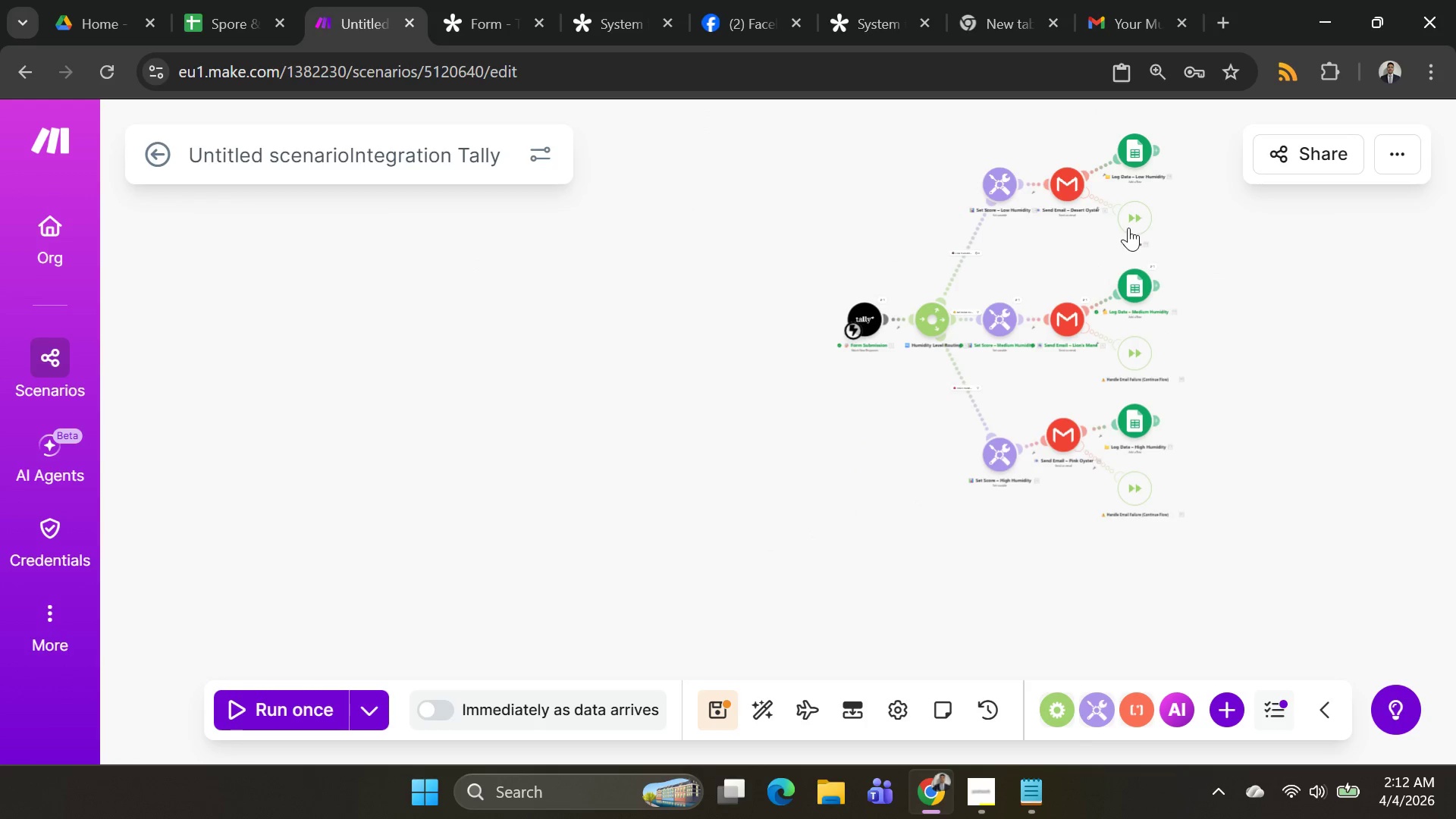 
right_click([1127, 224])
 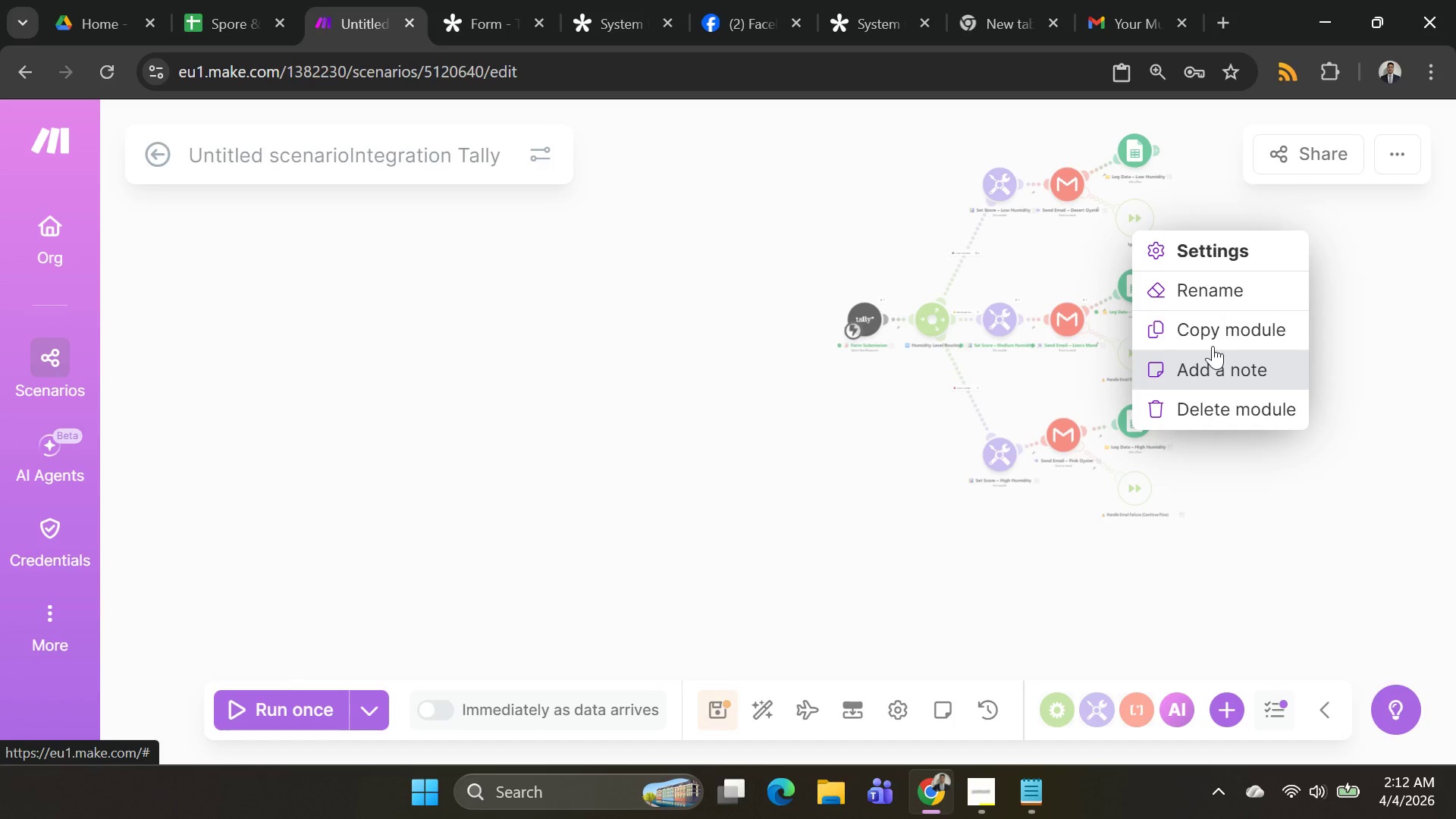 
left_click([1202, 300])
 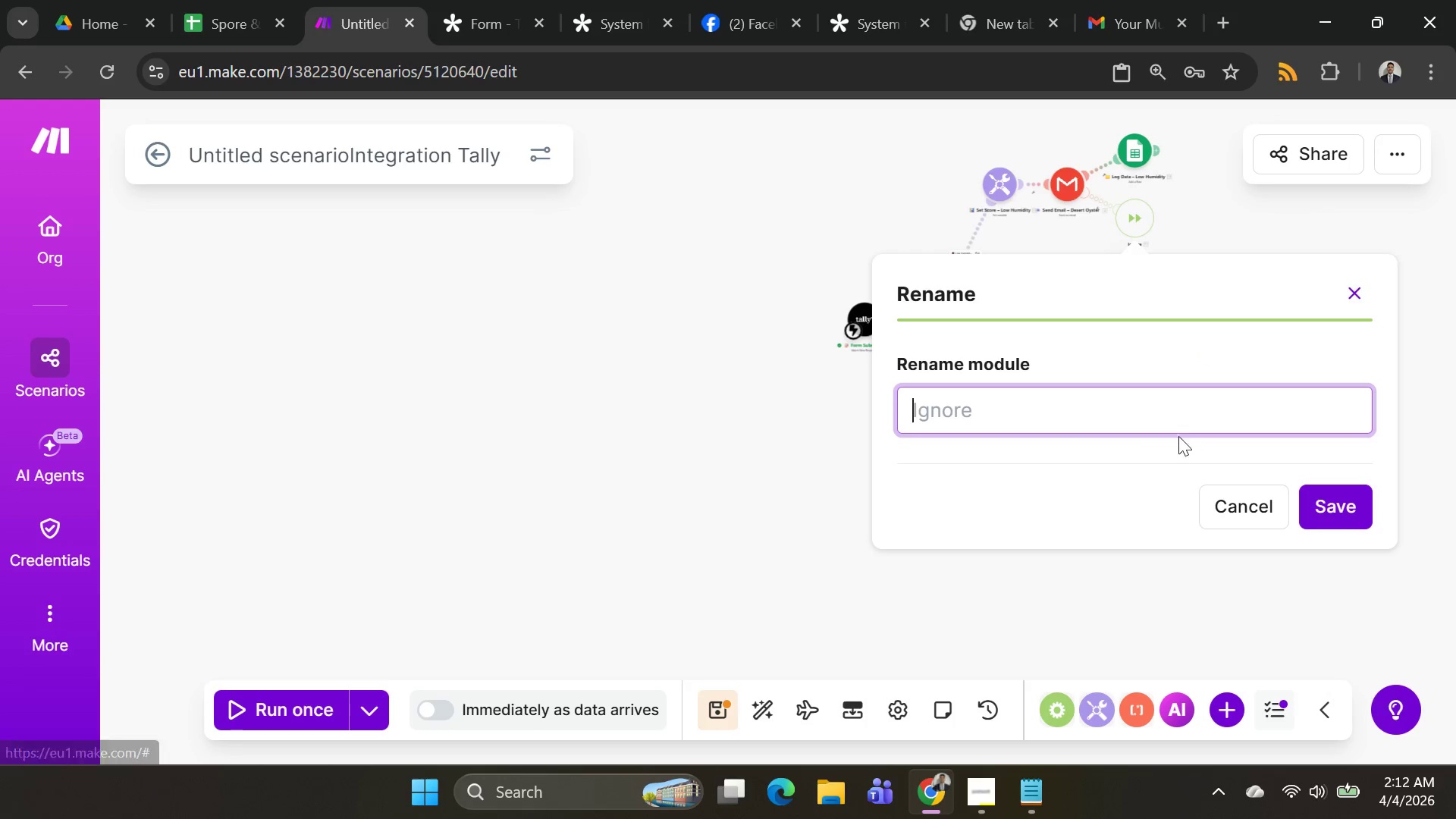 
key(Control+V)